 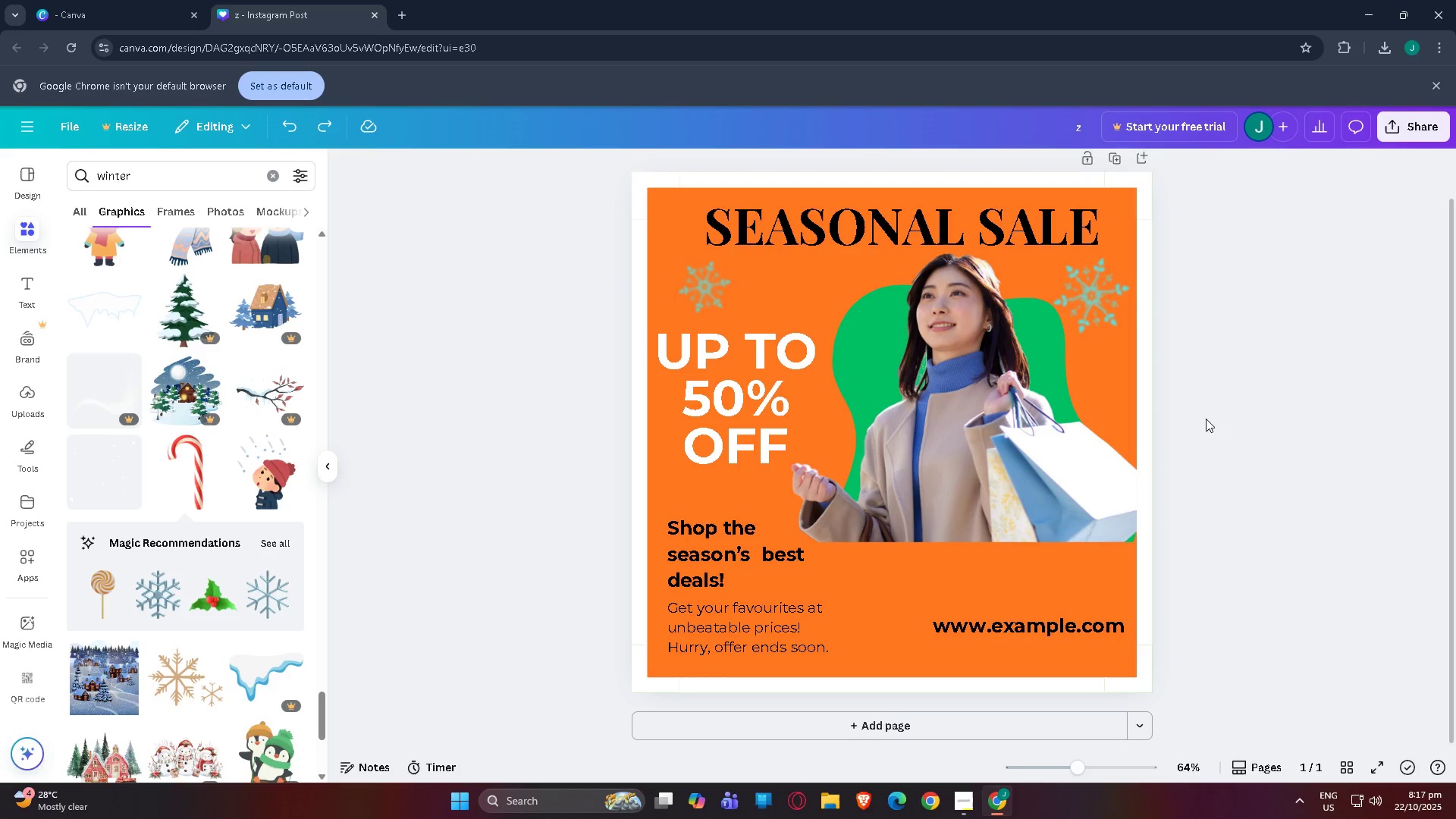 
scroll: coordinate [974, 453], scroll_direction: up, amount: 1.0
 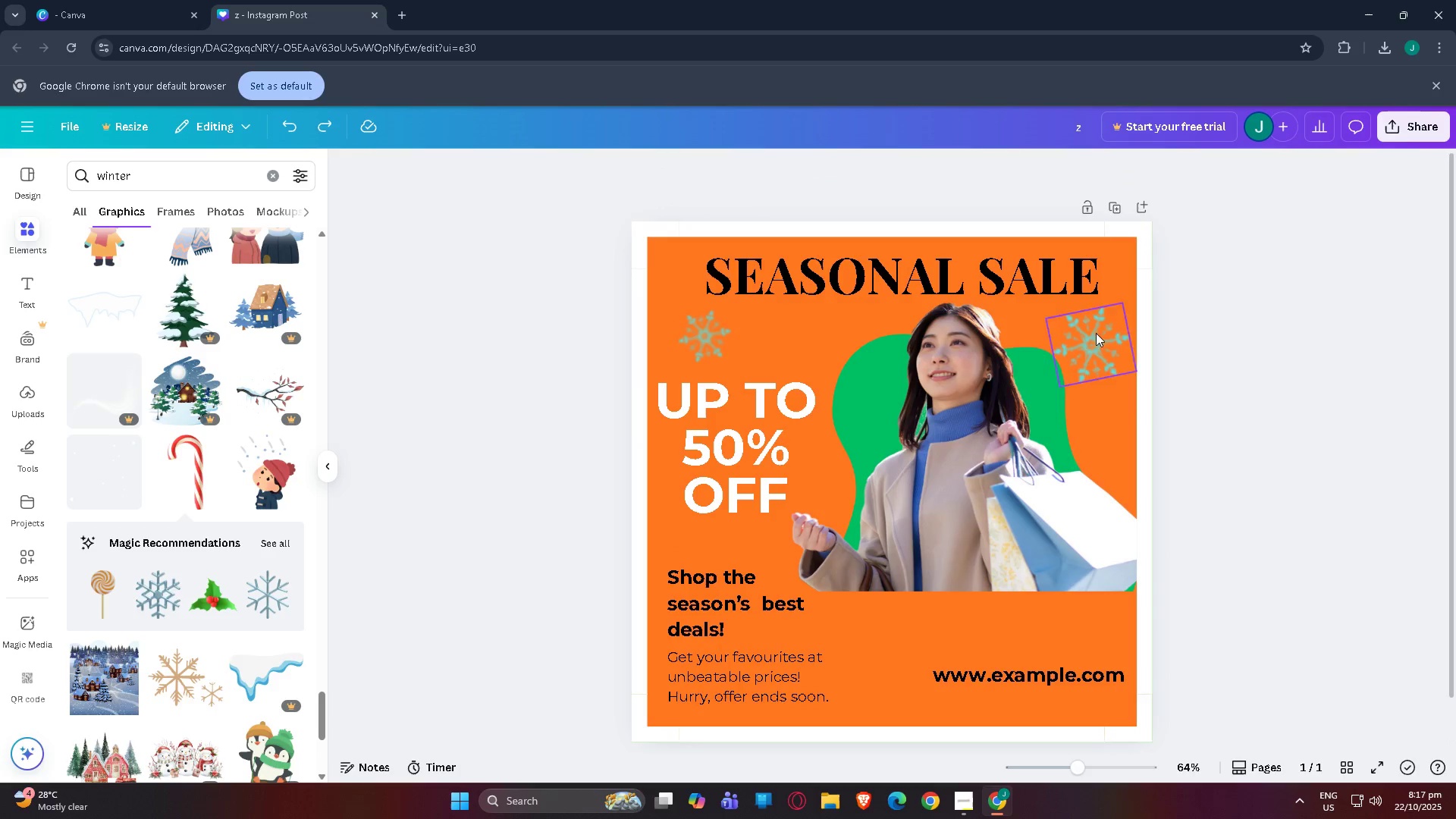 
scroll: coordinate [1018, 541], scroll_direction: down, amount: 3.0
 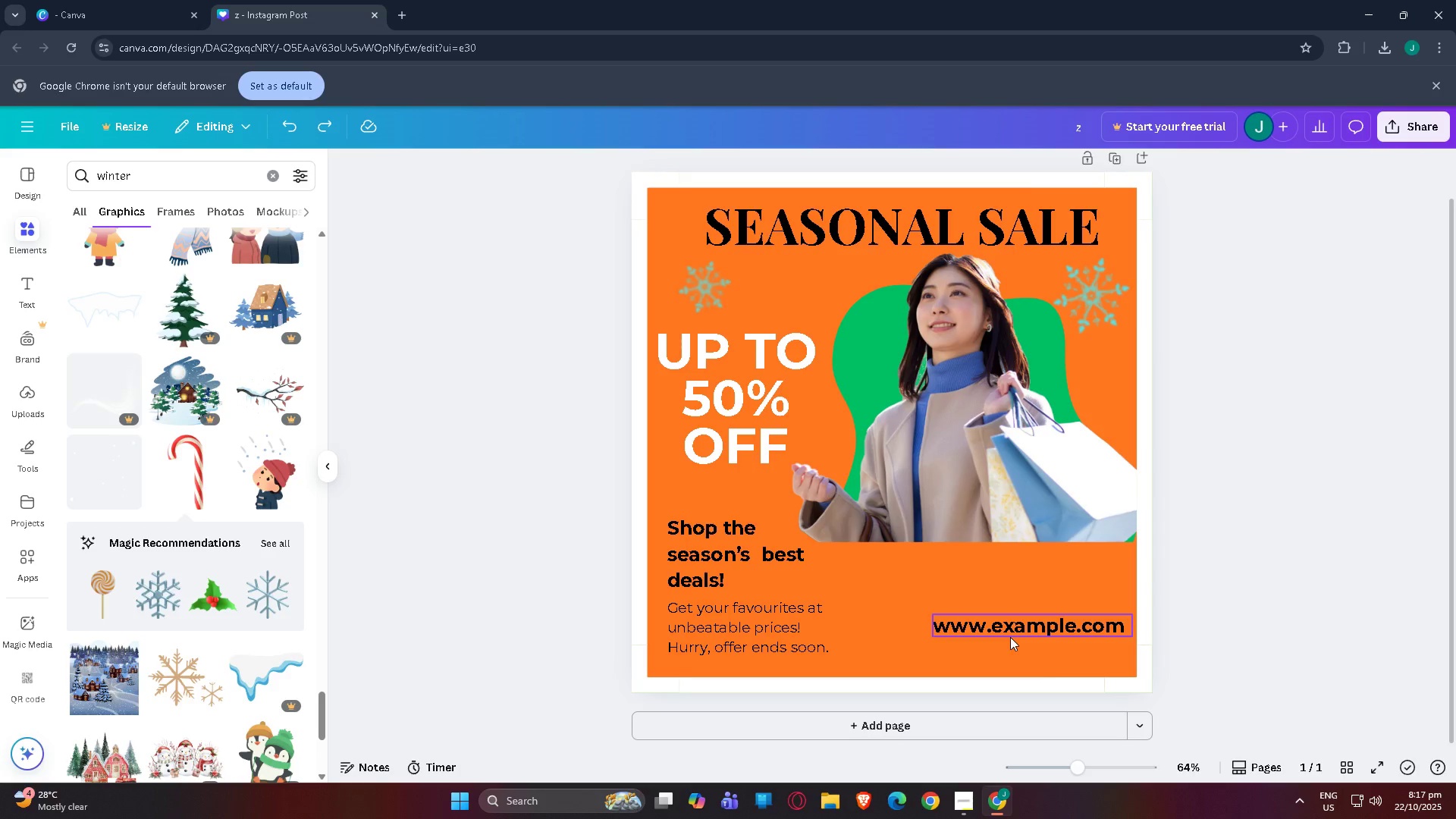 
left_click_drag(start_coordinate=[1010, 637], to_coordinate=[1015, 673])
 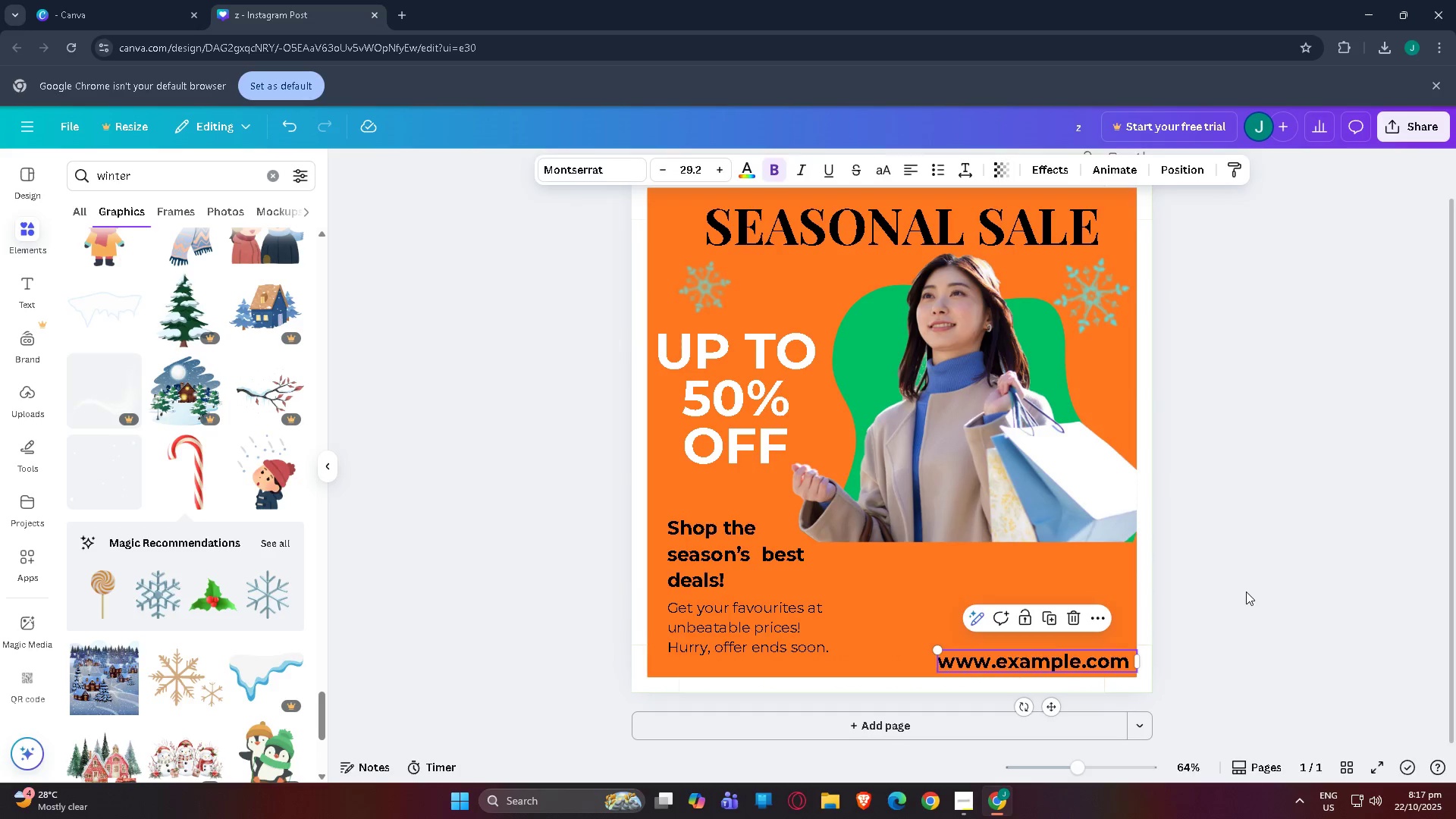 
left_click([1246, 592])
 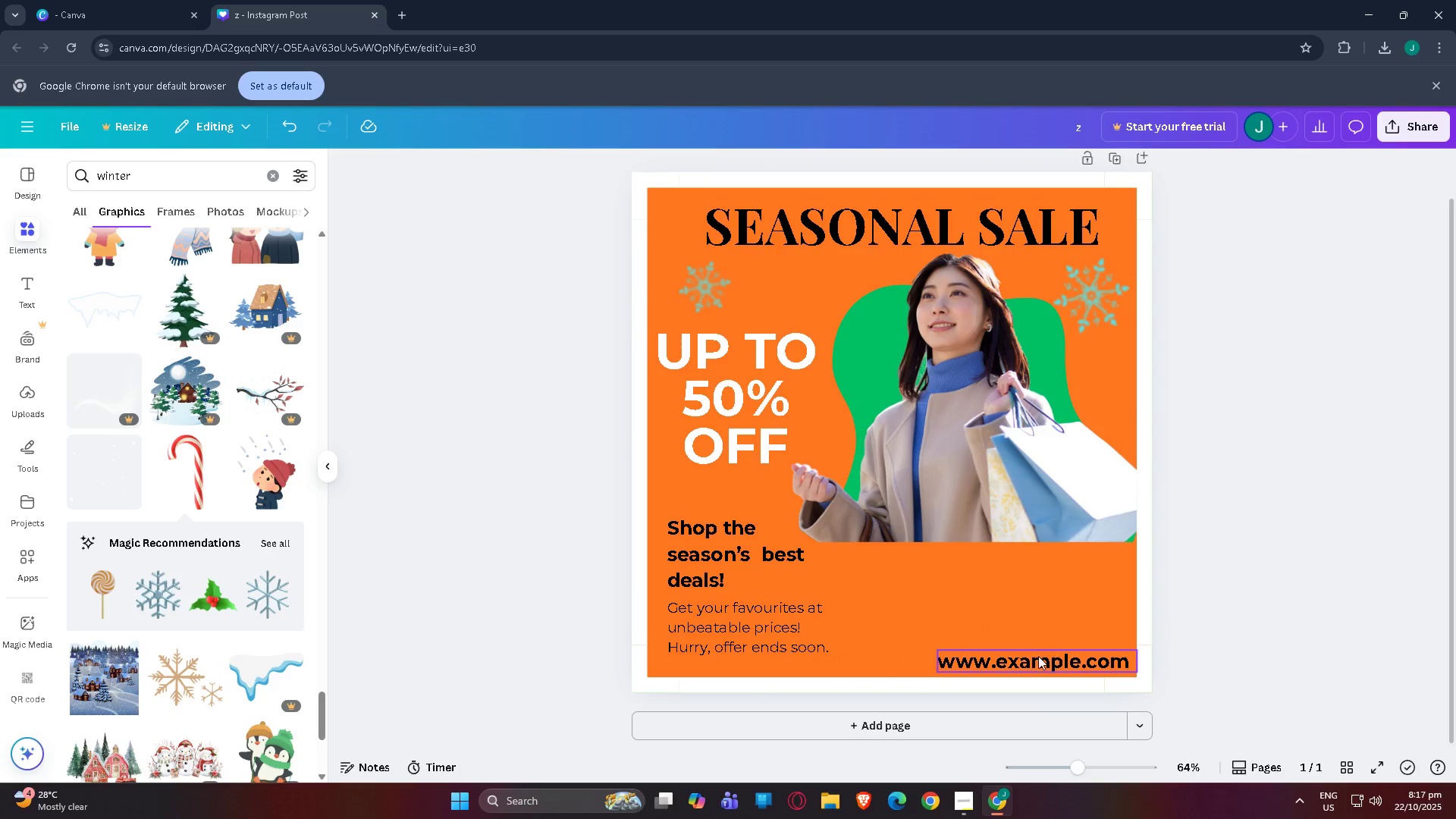 
left_click_drag(start_coordinate=[1037, 661], to_coordinate=[1031, 598])
 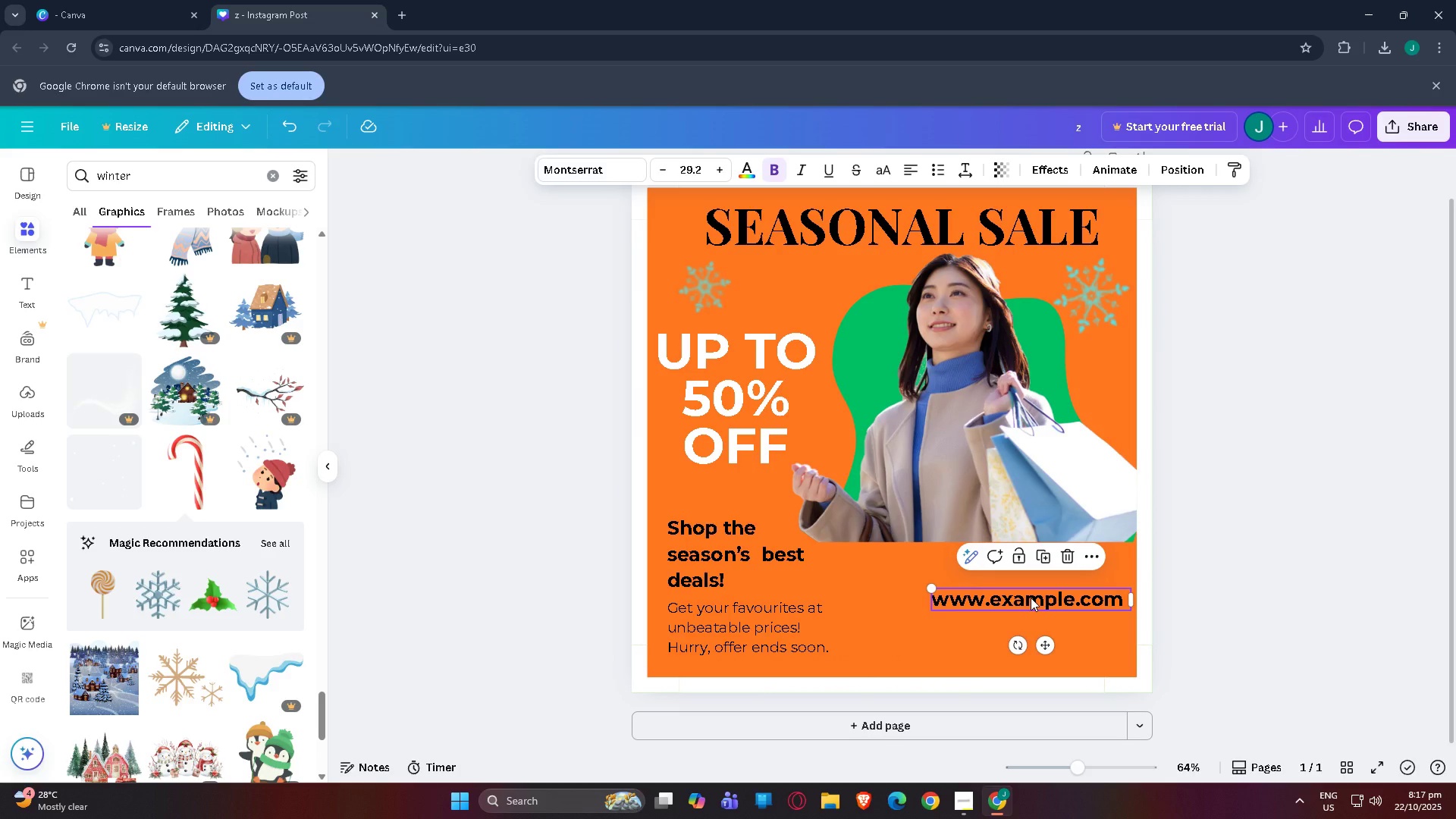 
wait(16.19)
 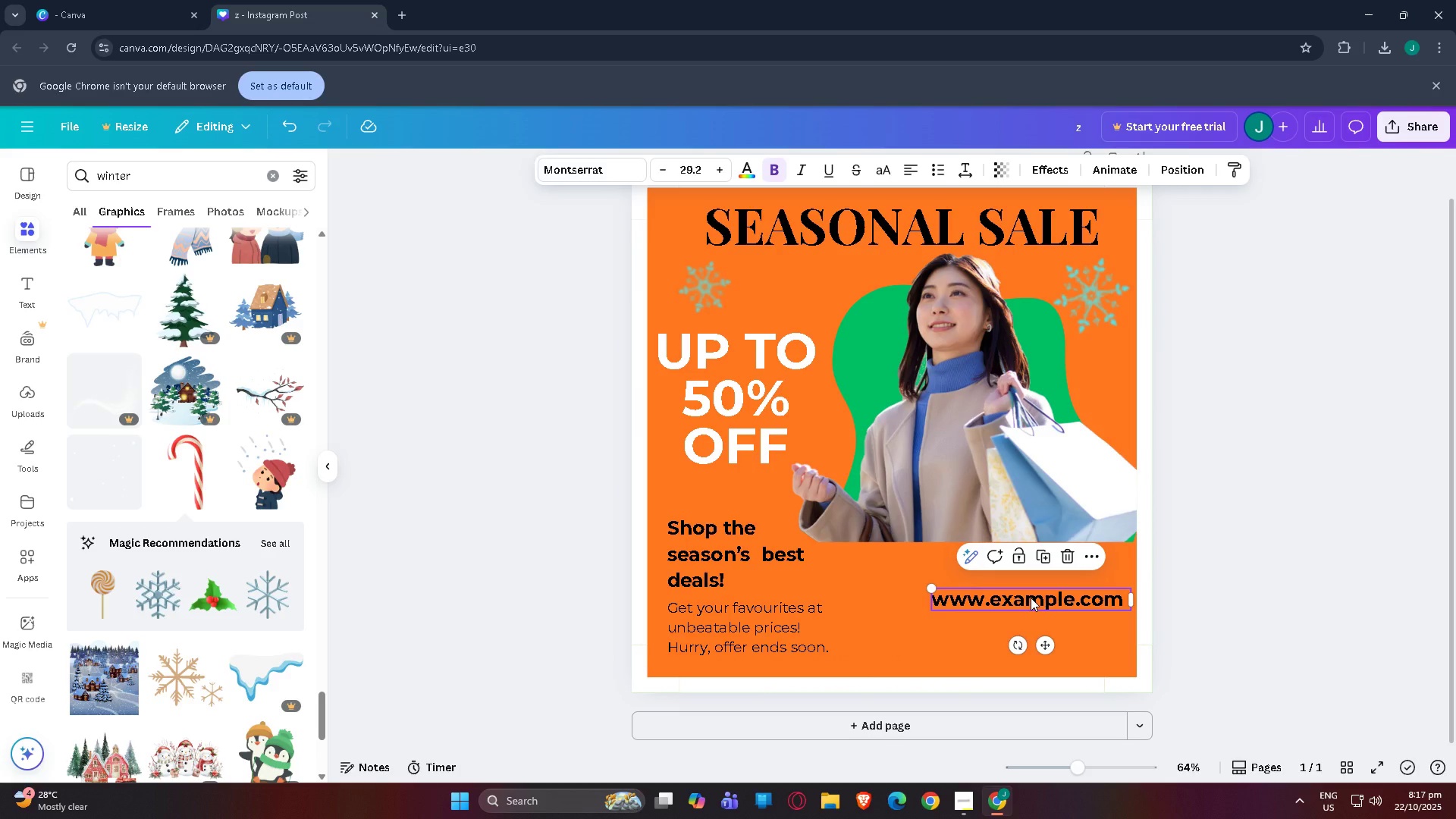 
left_click([1272, 342])
 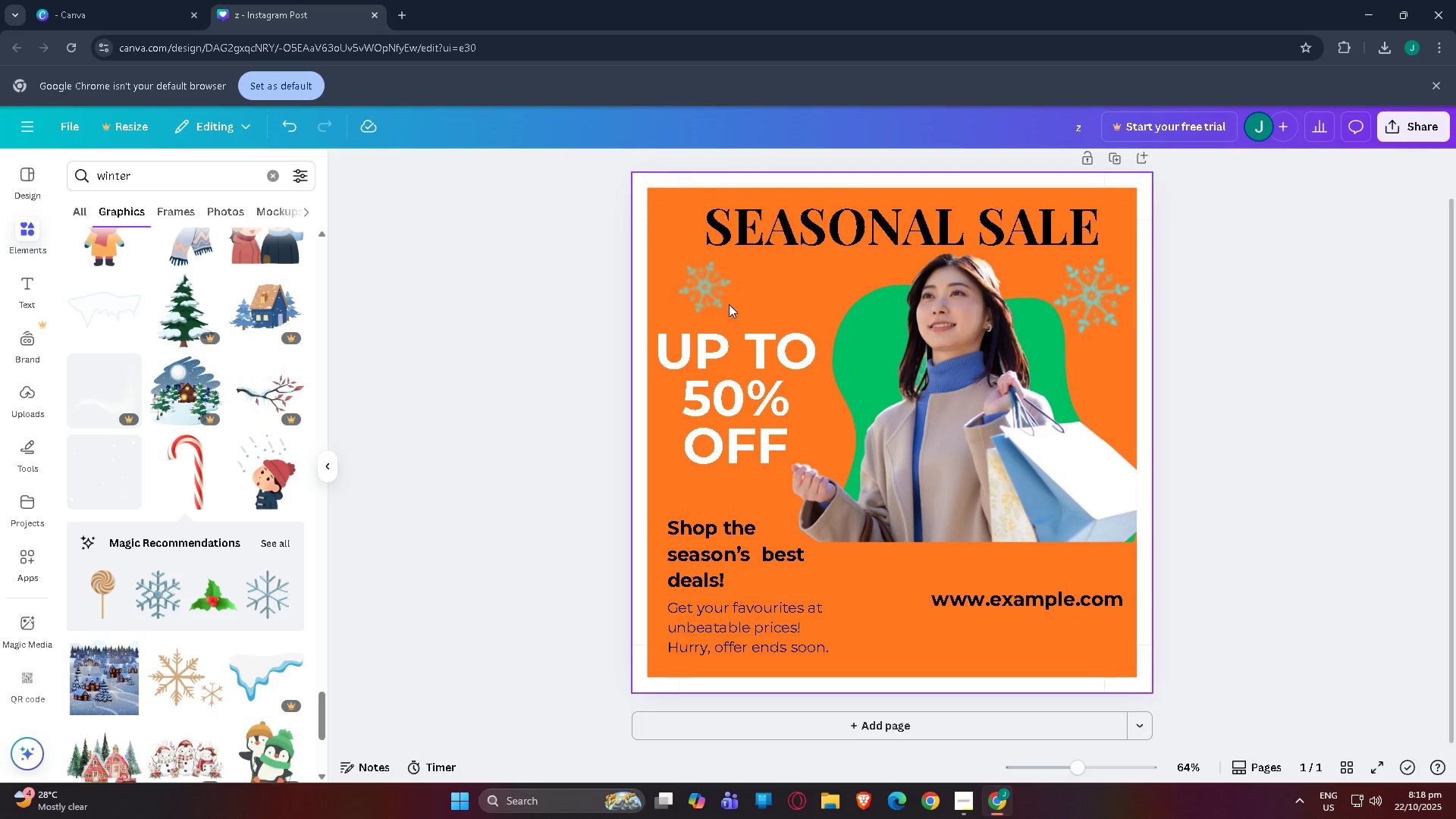 
left_click([716, 278])
 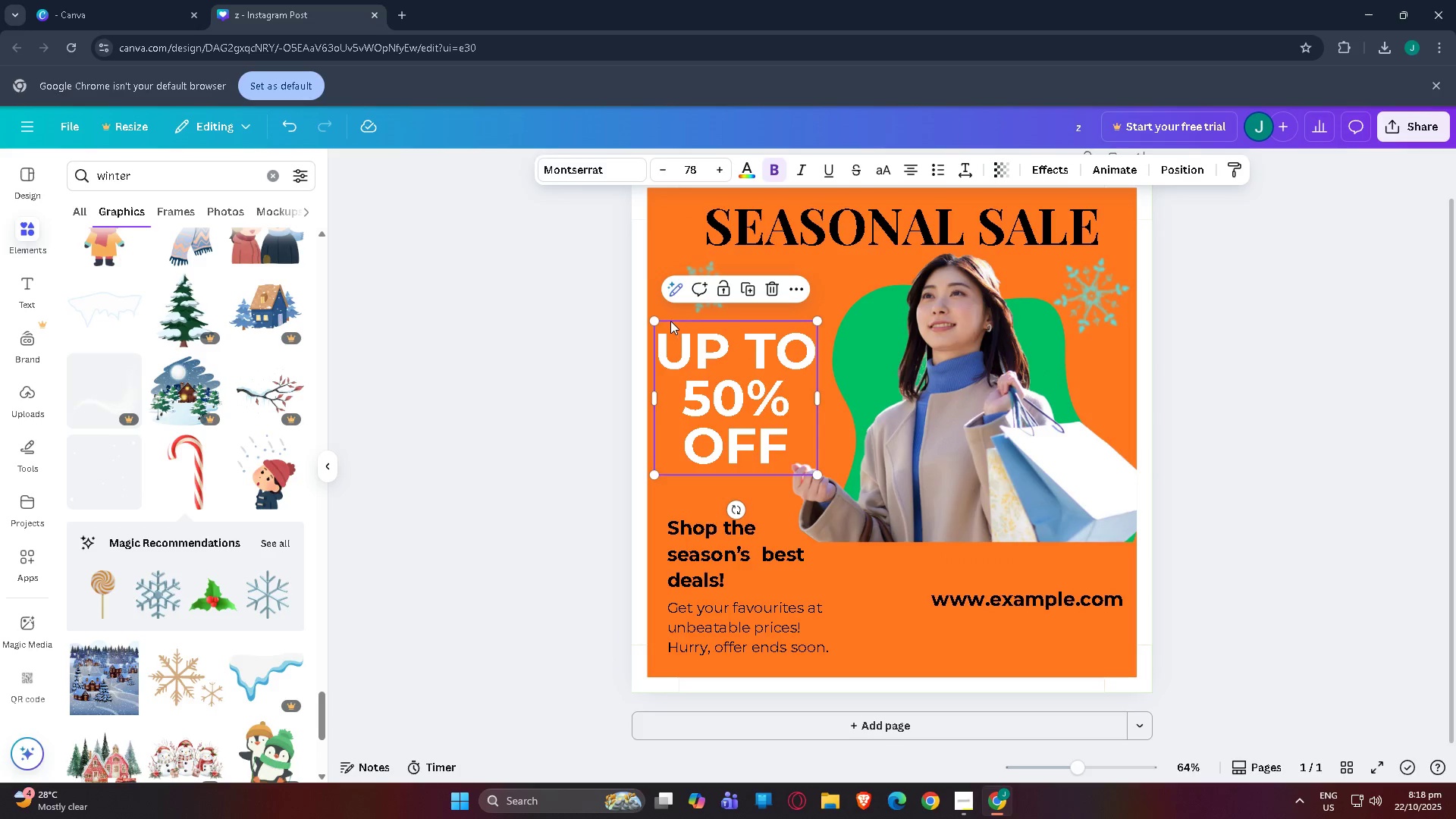 
left_click_drag(start_coordinate=[655, 320], to_coordinate=[644, 316])
 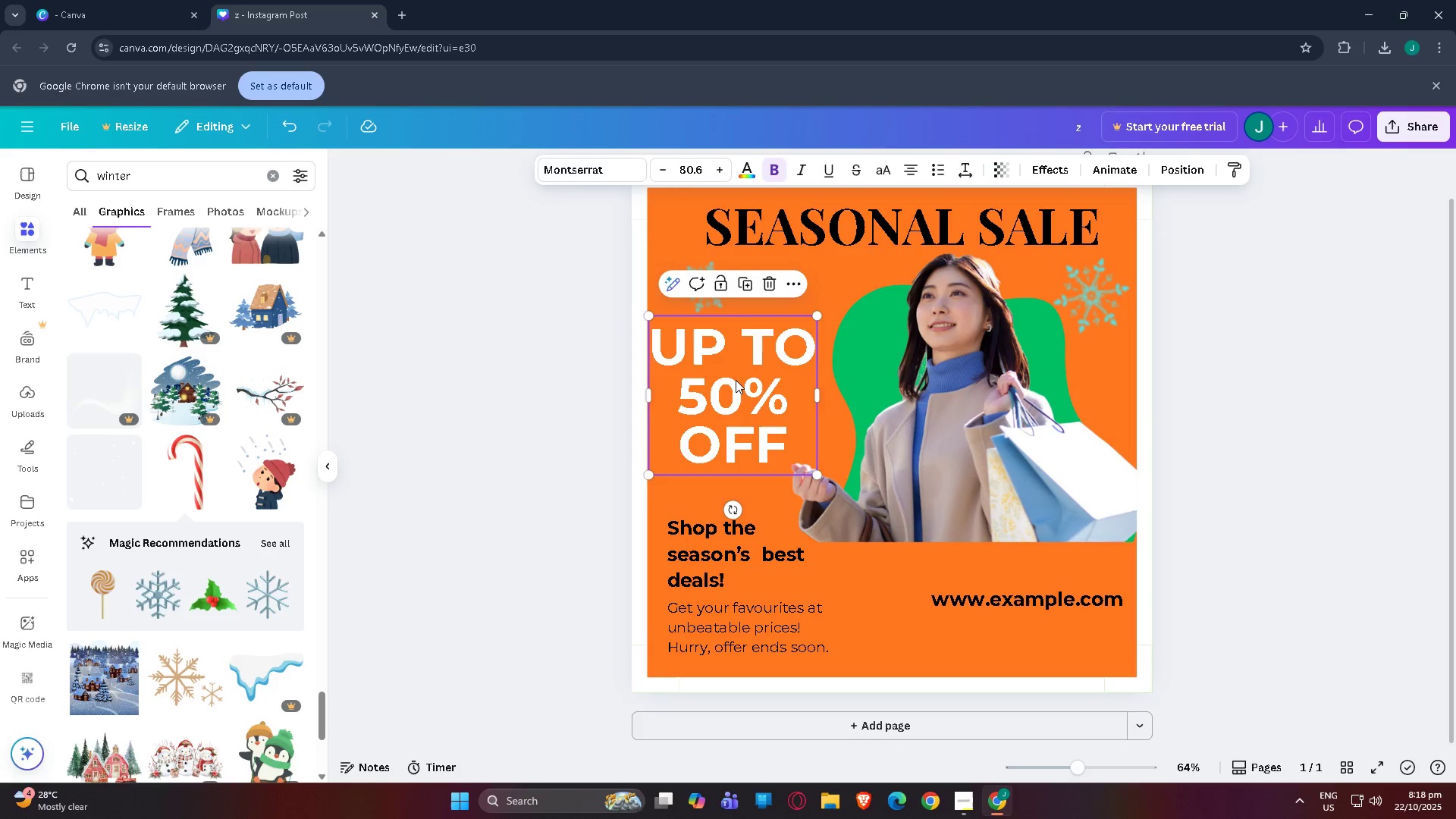 
left_click_drag(start_coordinate=[736, 380], to_coordinate=[739, 384])
 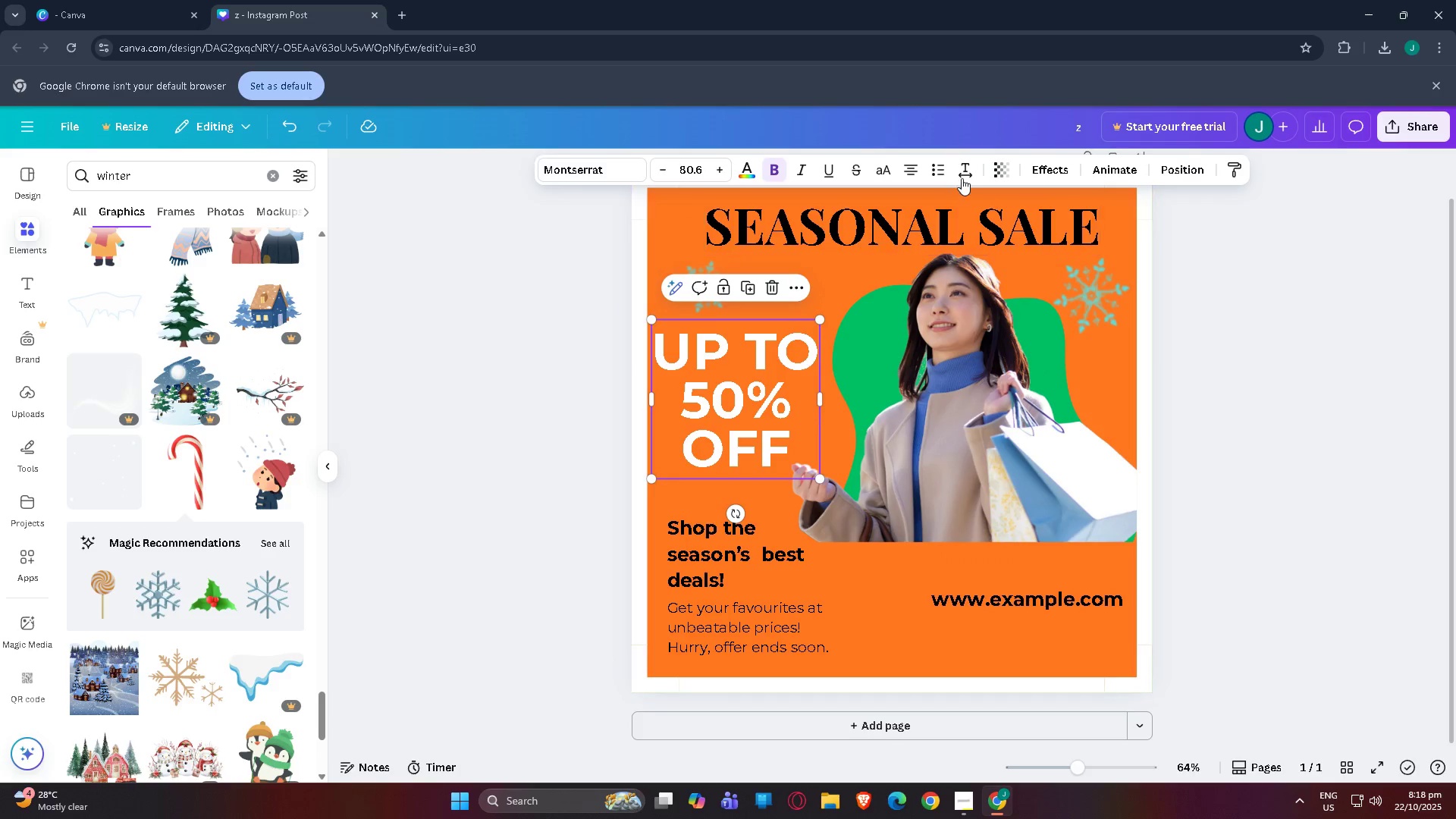 
left_click([962, 177])
 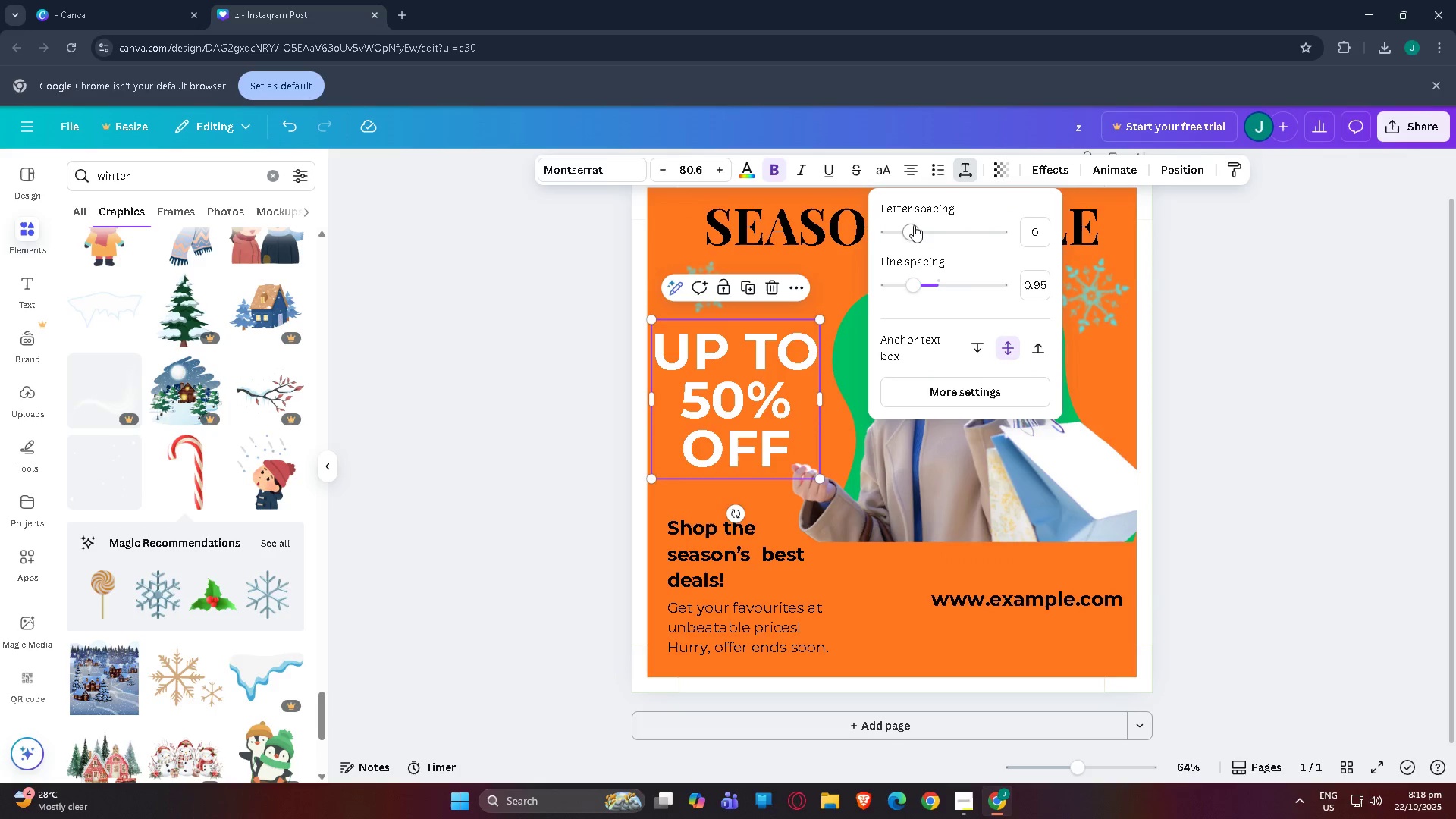 
left_click_drag(start_coordinate=[910, 225], to_coordinate=[903, 228])
 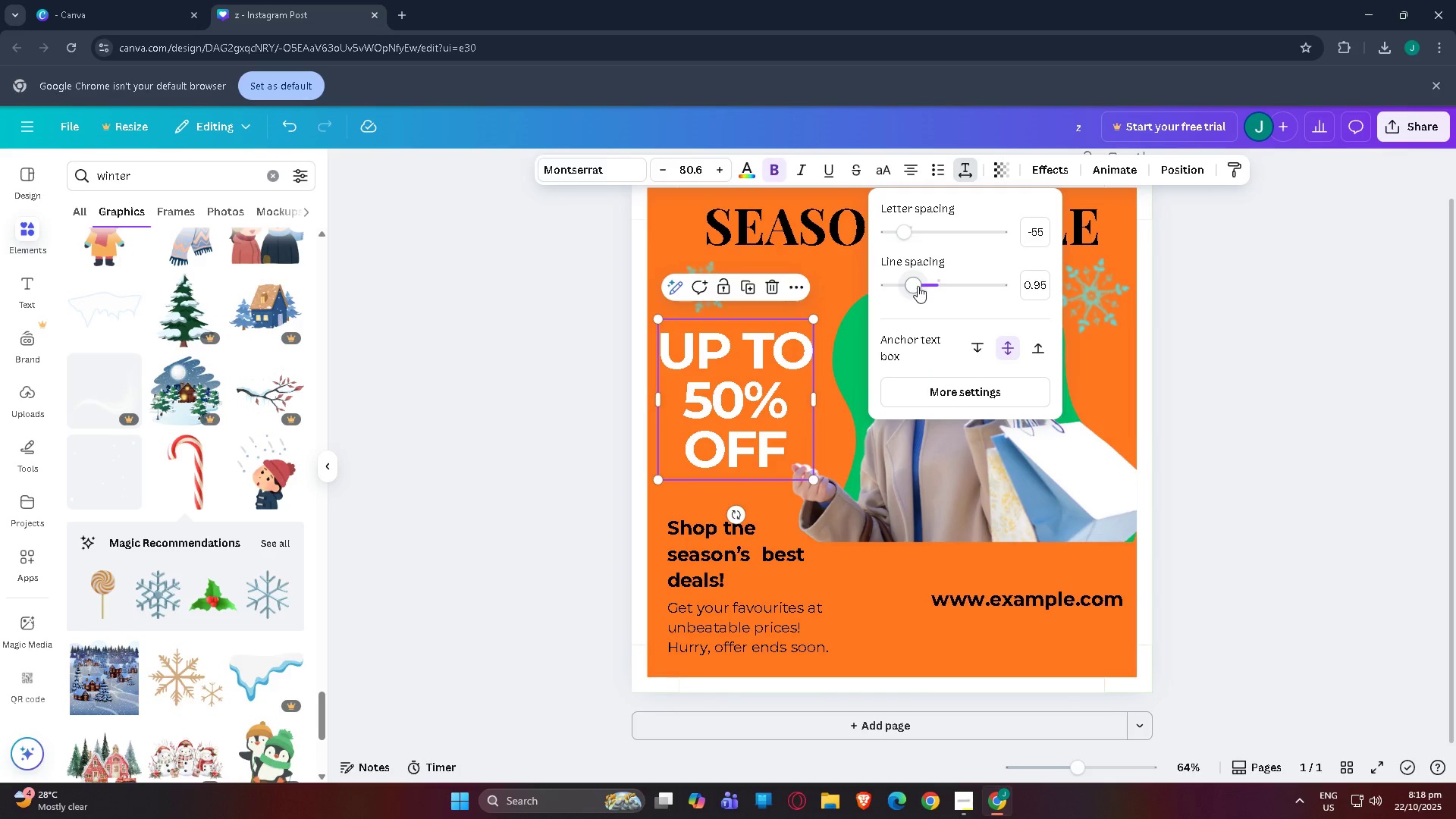 
left_click_drag(start_coordinate=[918, 284], to_coordinate=[906, 284])
 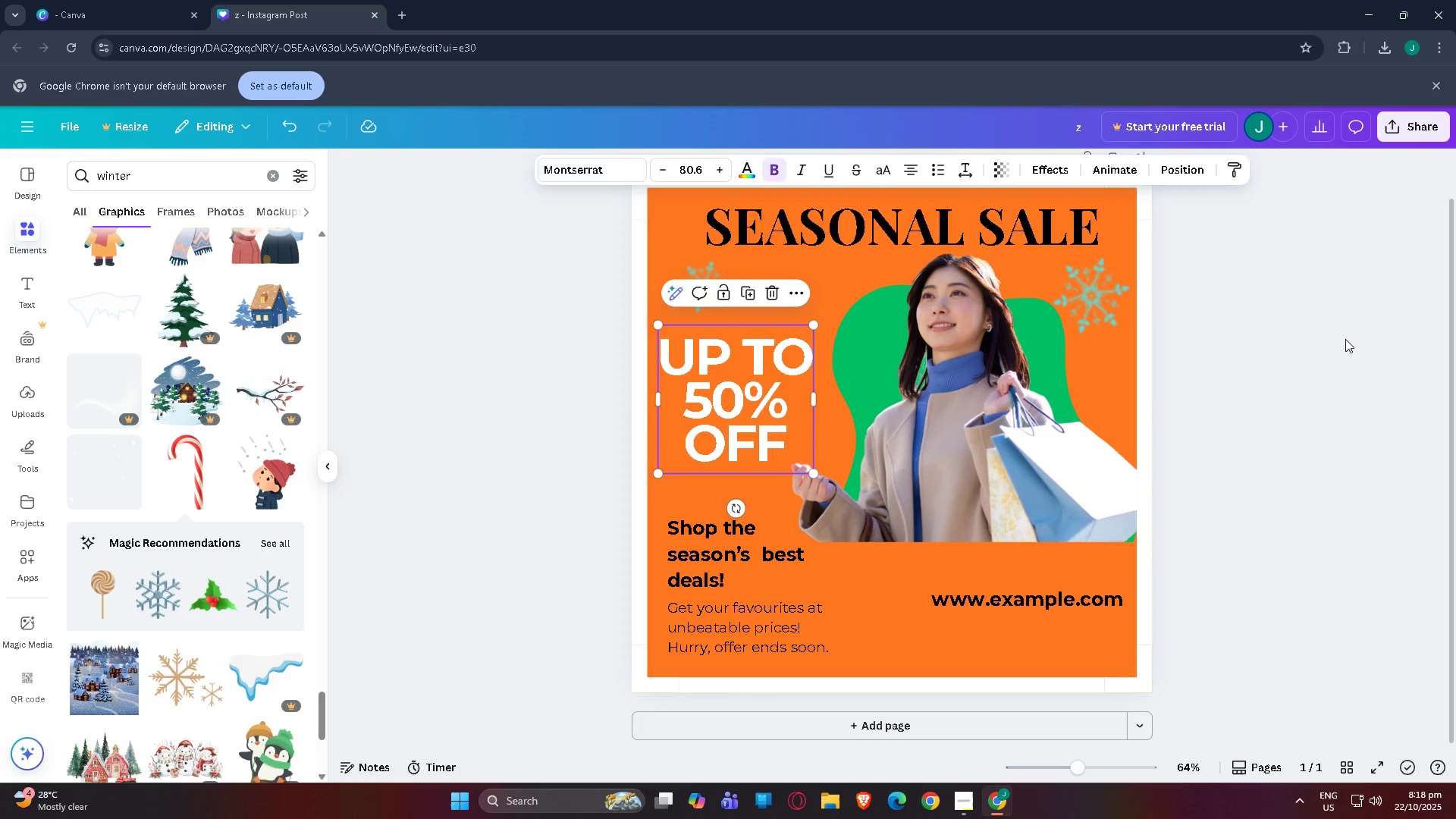 
double_click([1345, 339])
 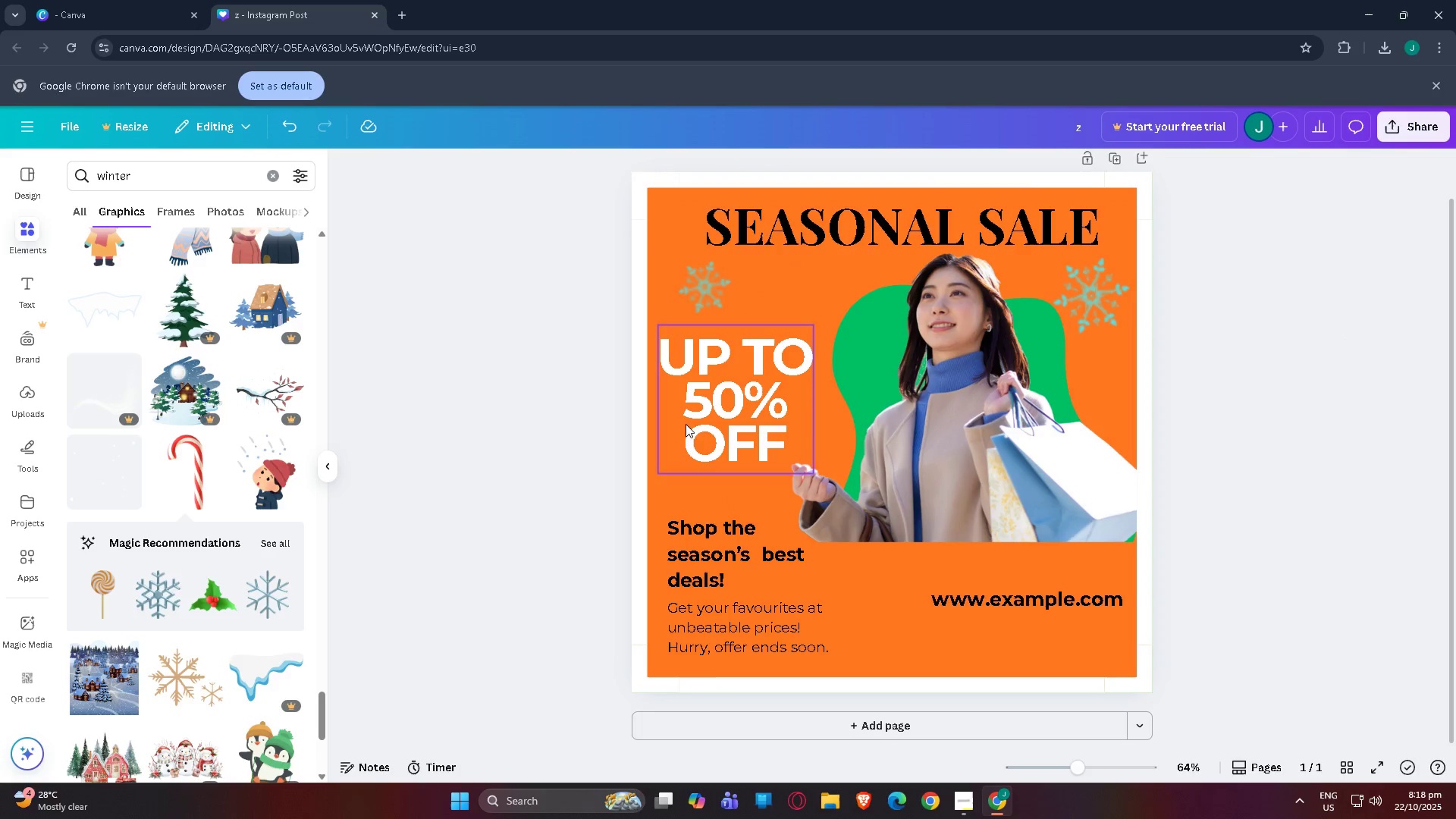 
left_click_drag(start_coordinate=[701, 422], to_coordinate=[697, 423])
 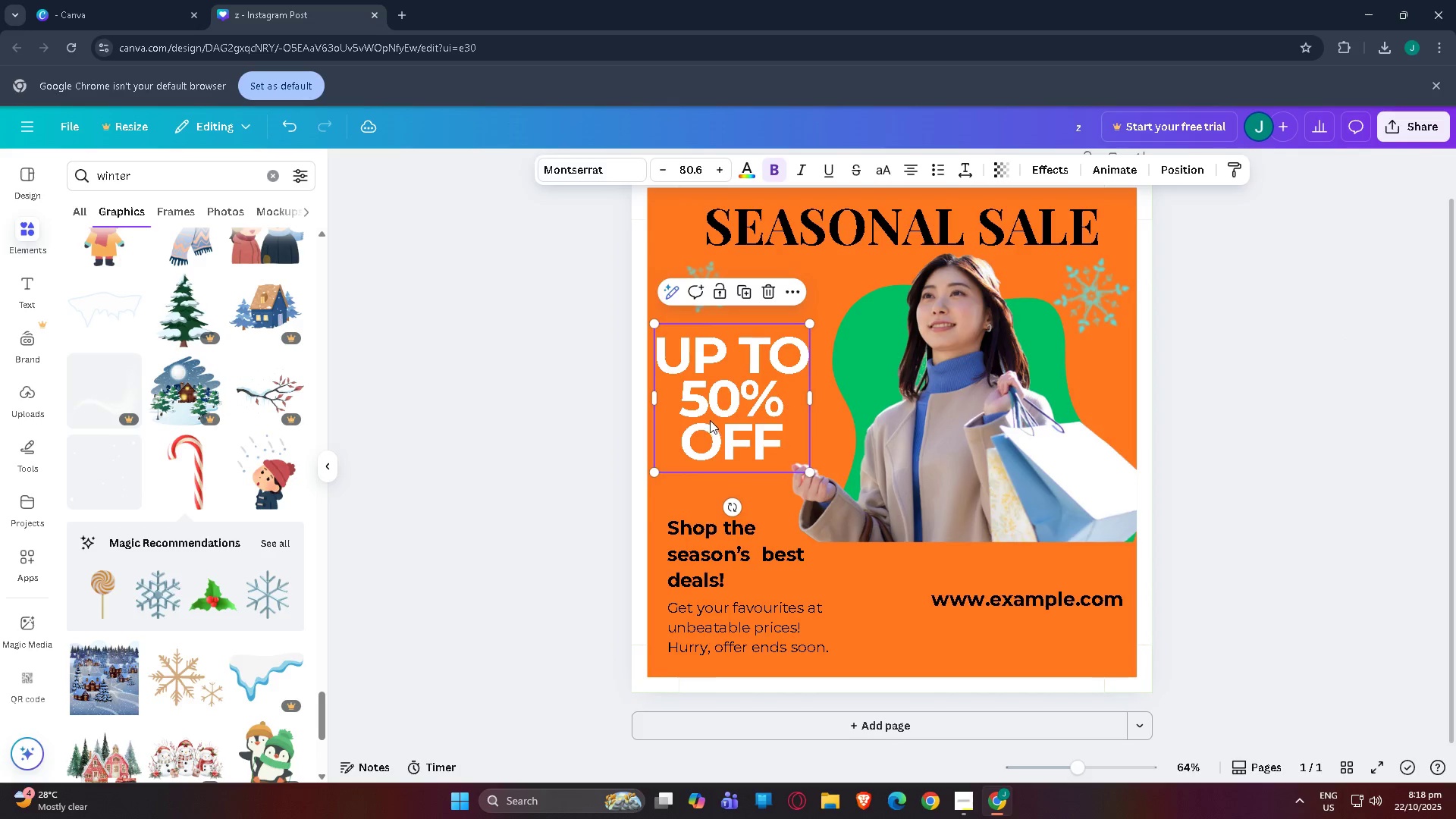 
left_click([710, 420])
 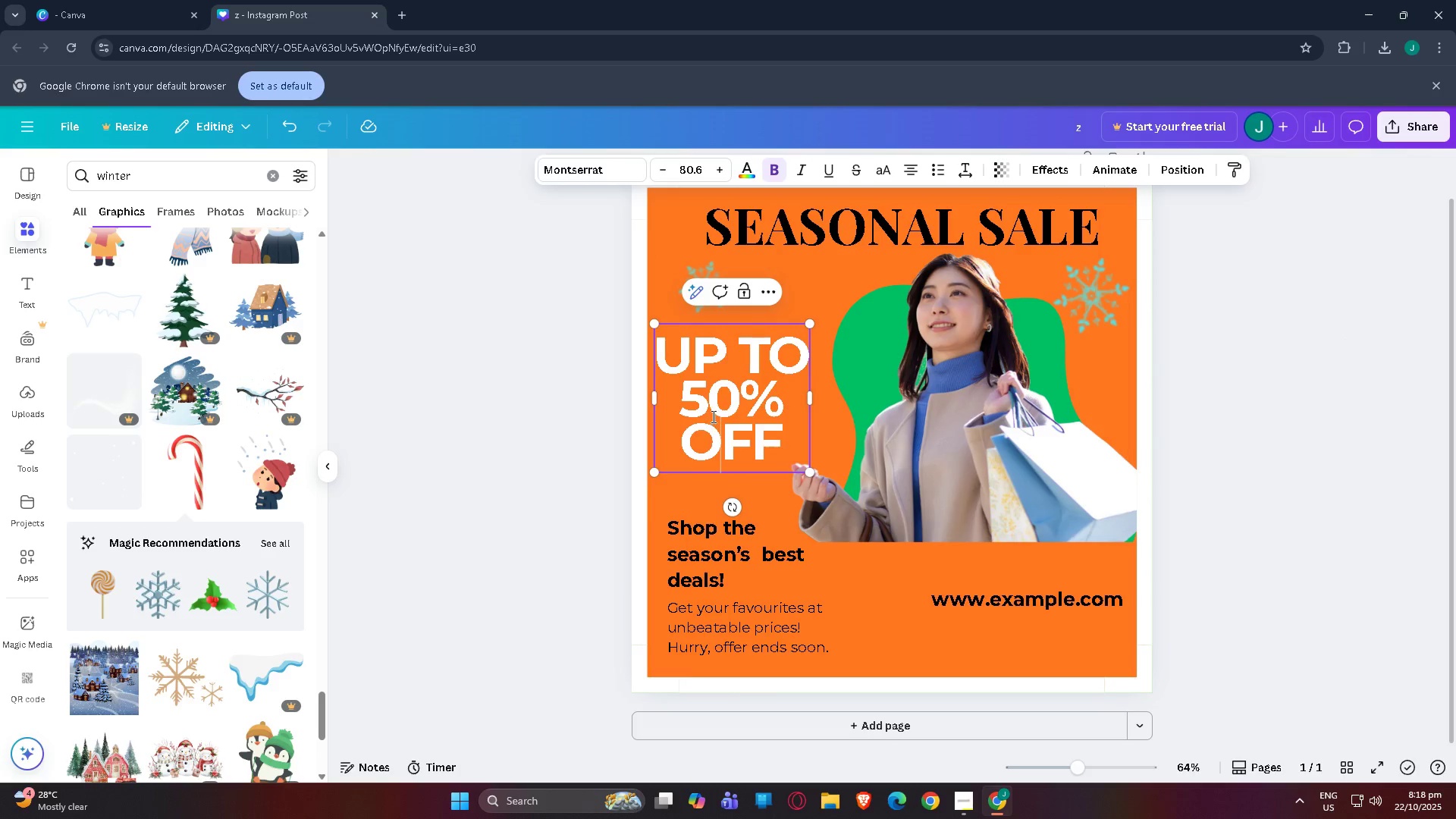 
double_click([712, 416])
 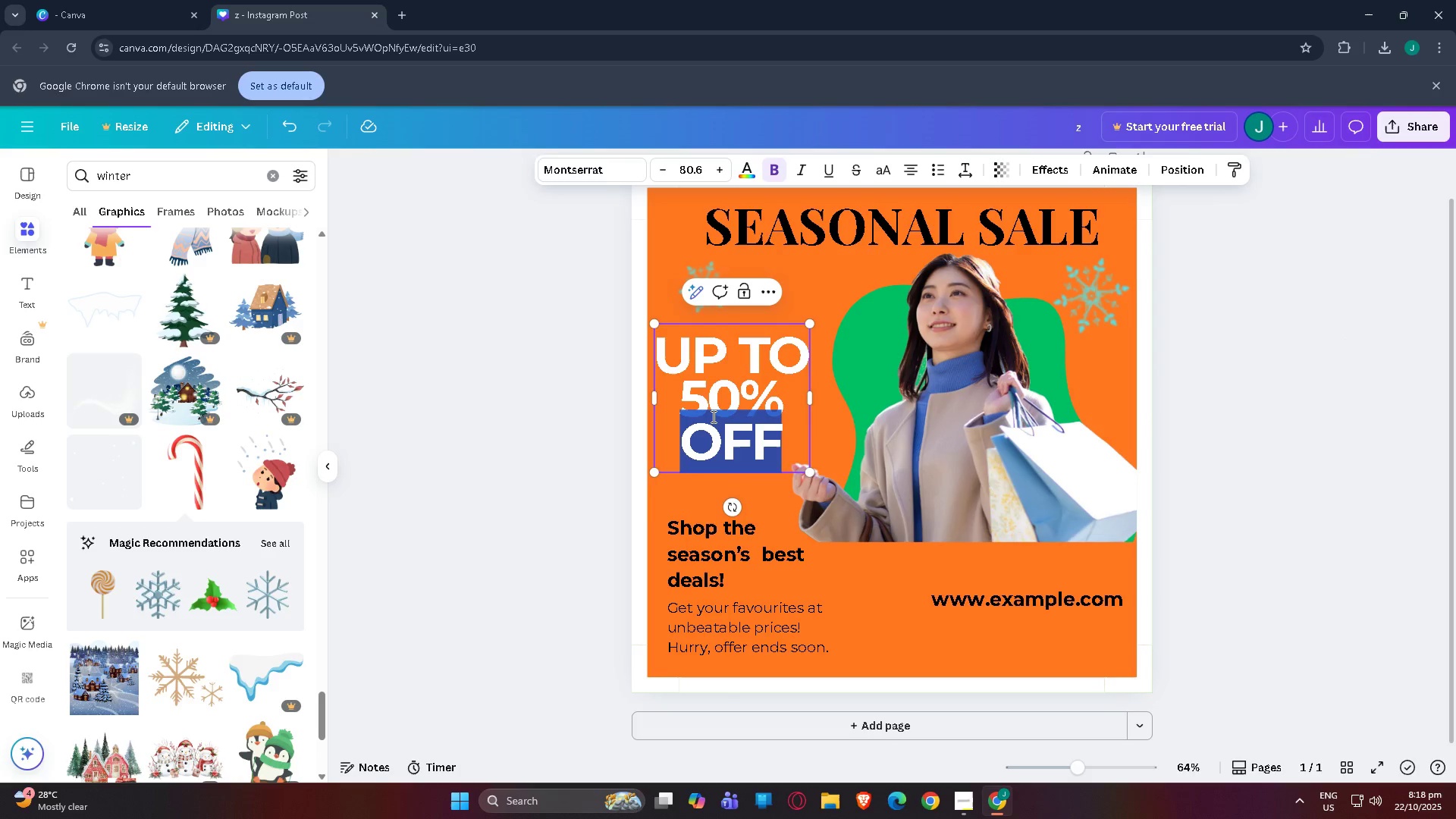 
triple_click([712, 416])
 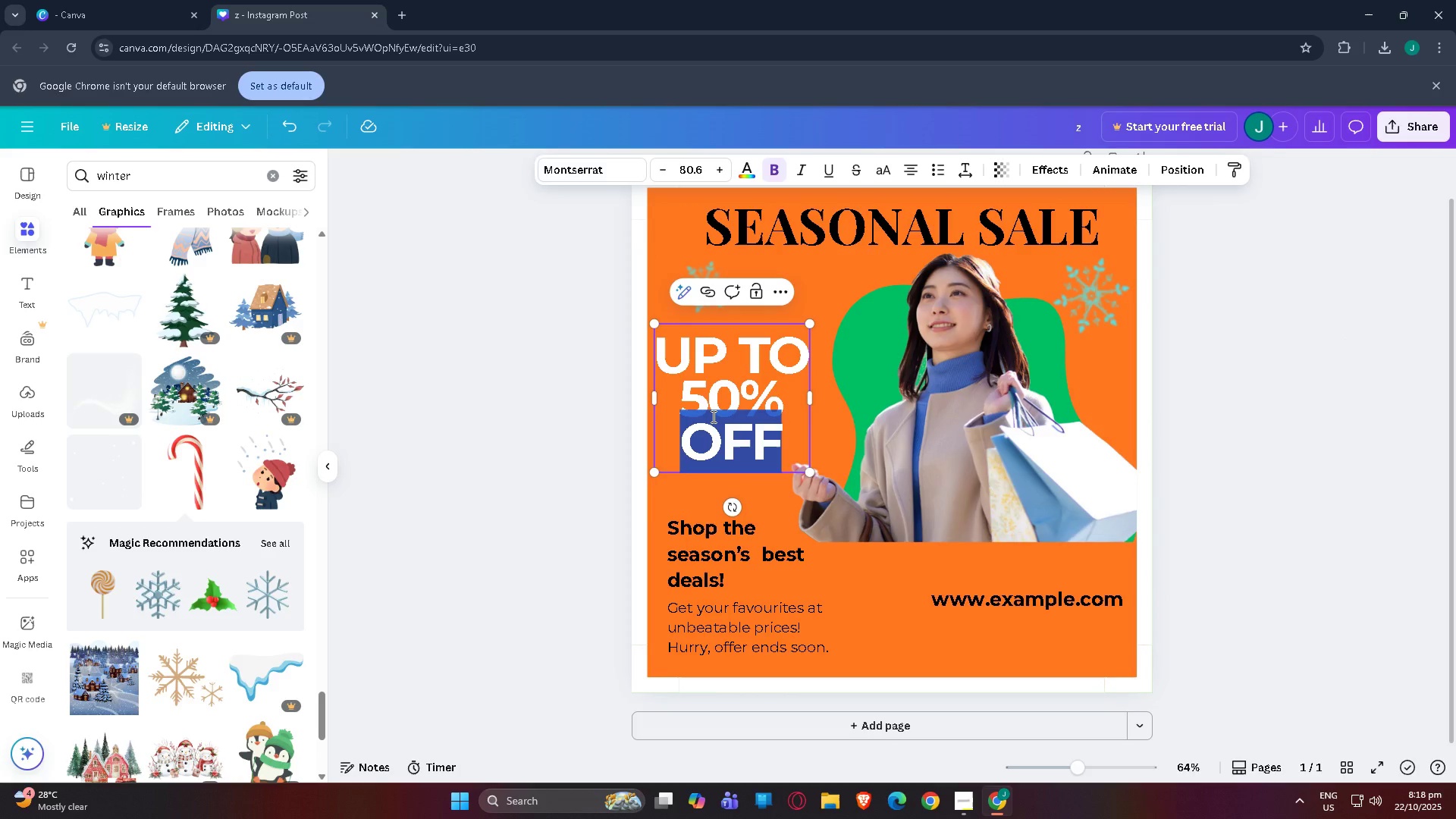 
triple_click([712, 416])
 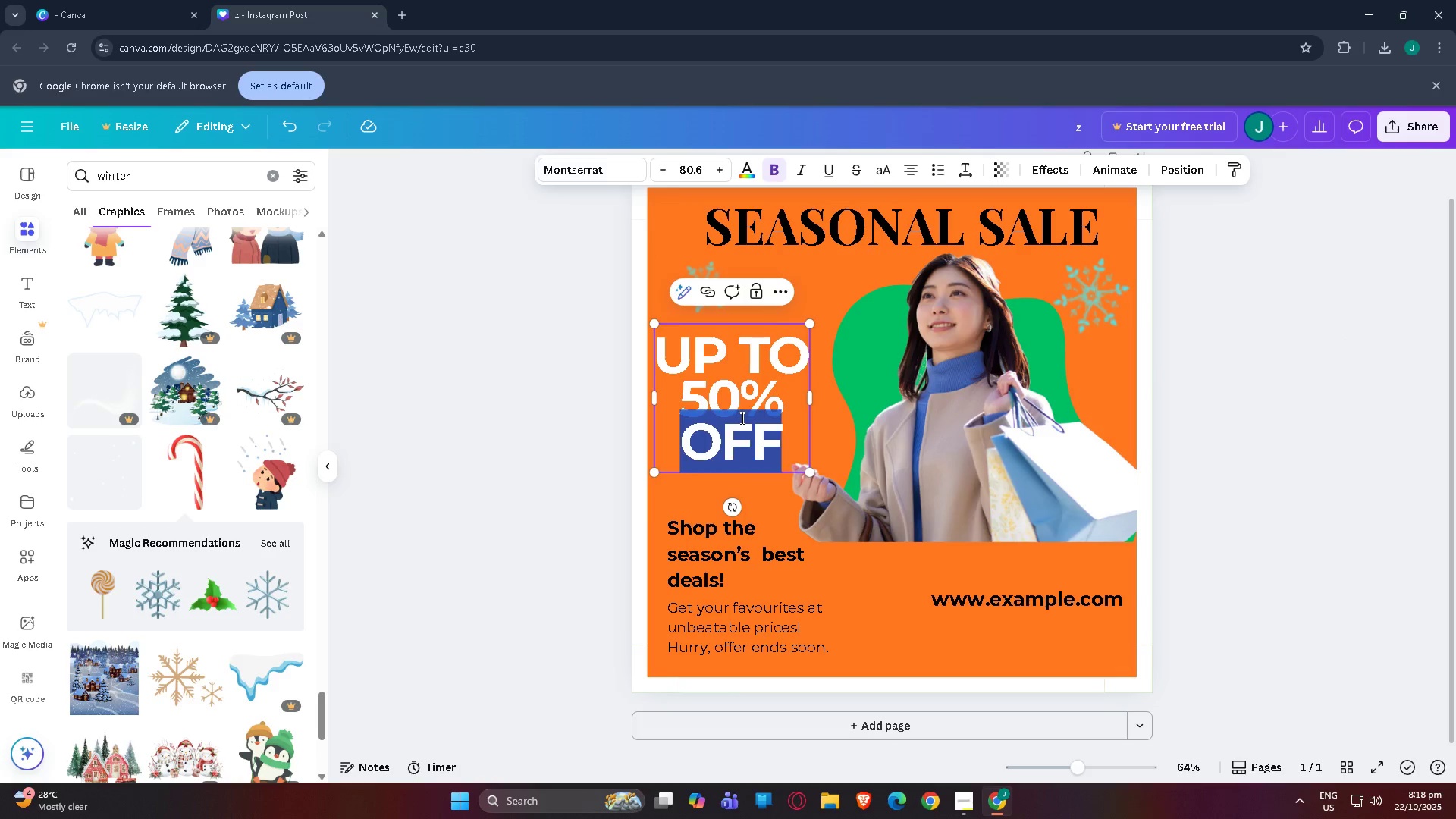 
left_click([741, 418])
 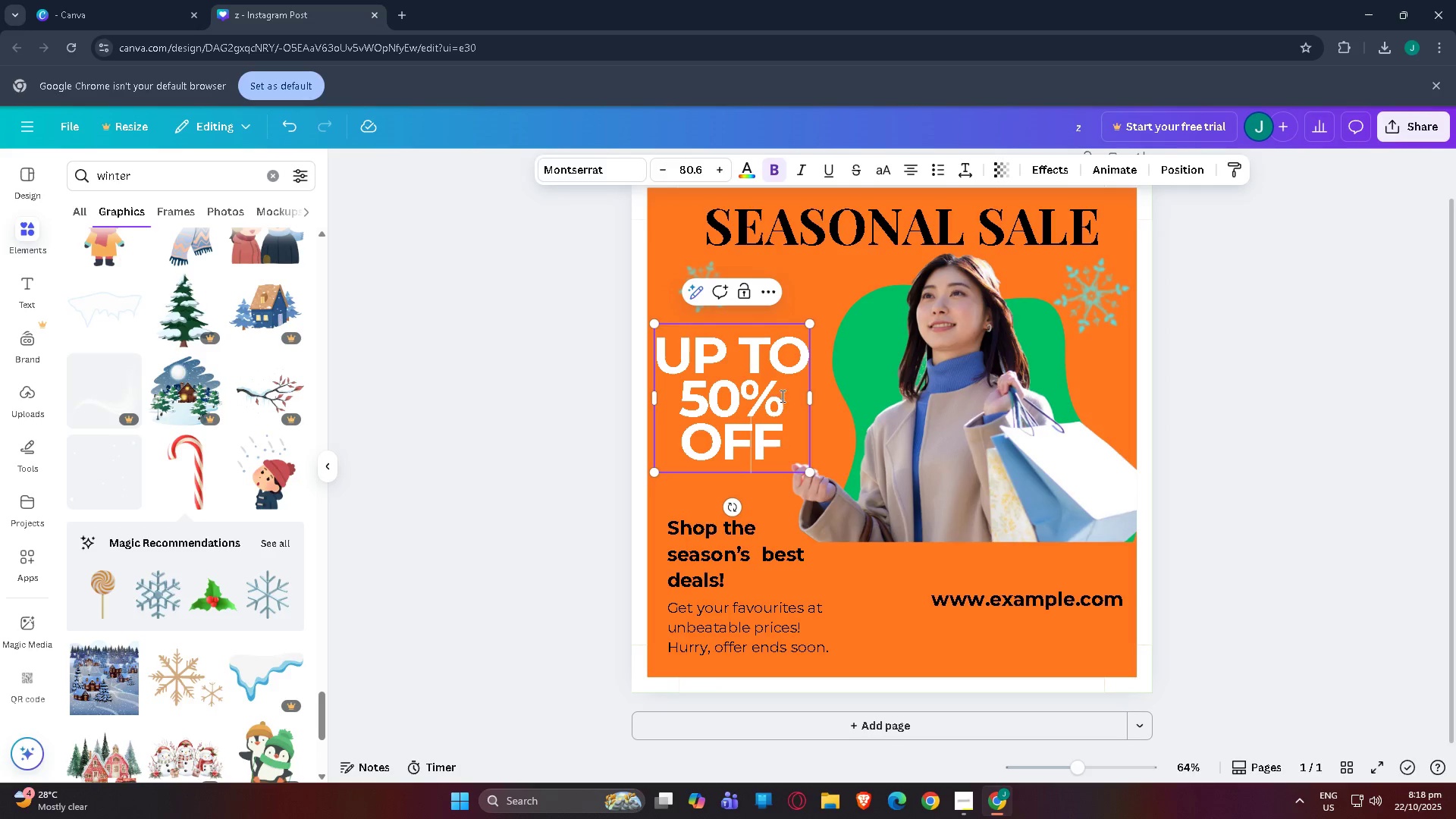 
double_click([781, 374])
 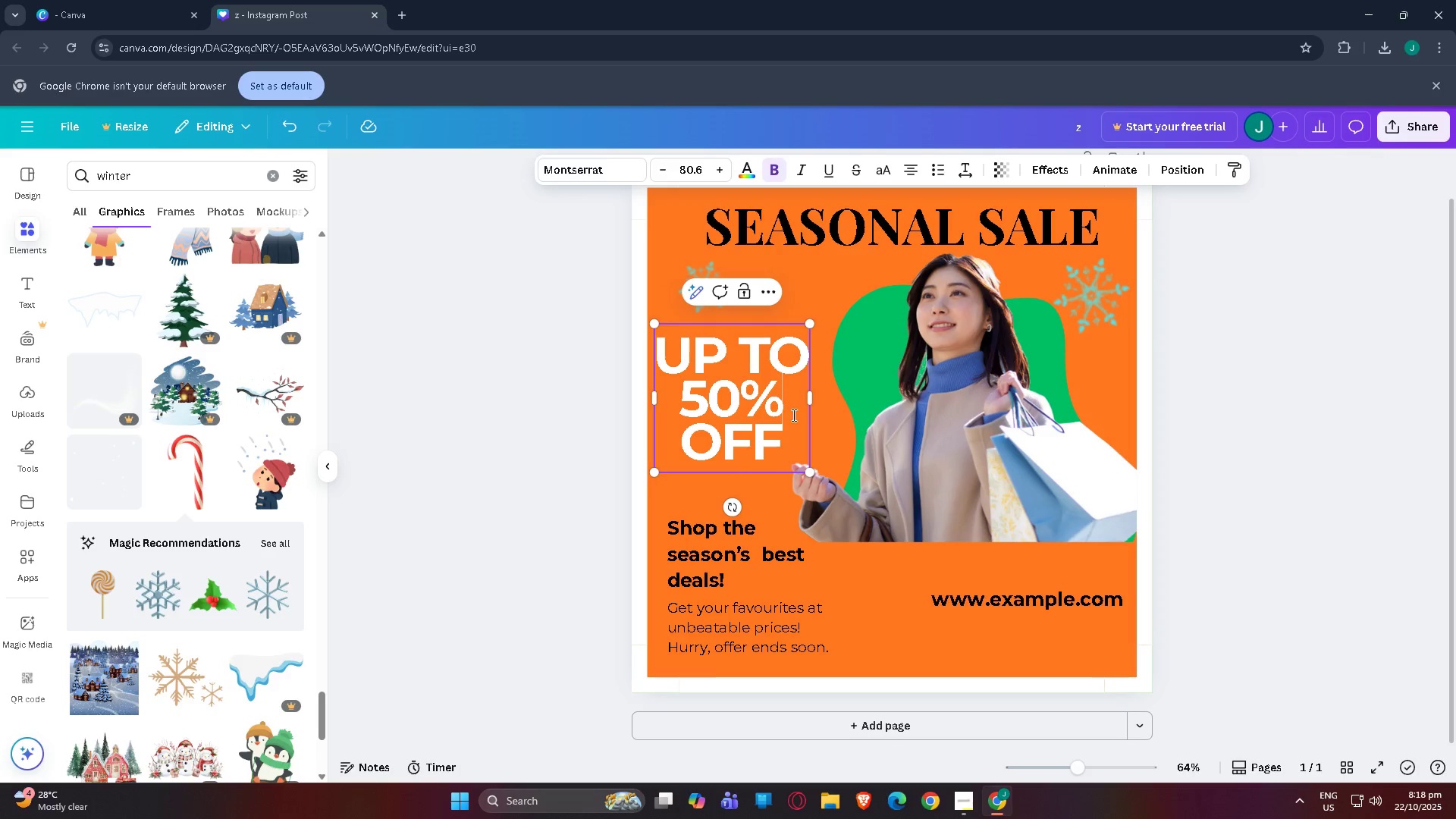 
double_click([783, 404])
 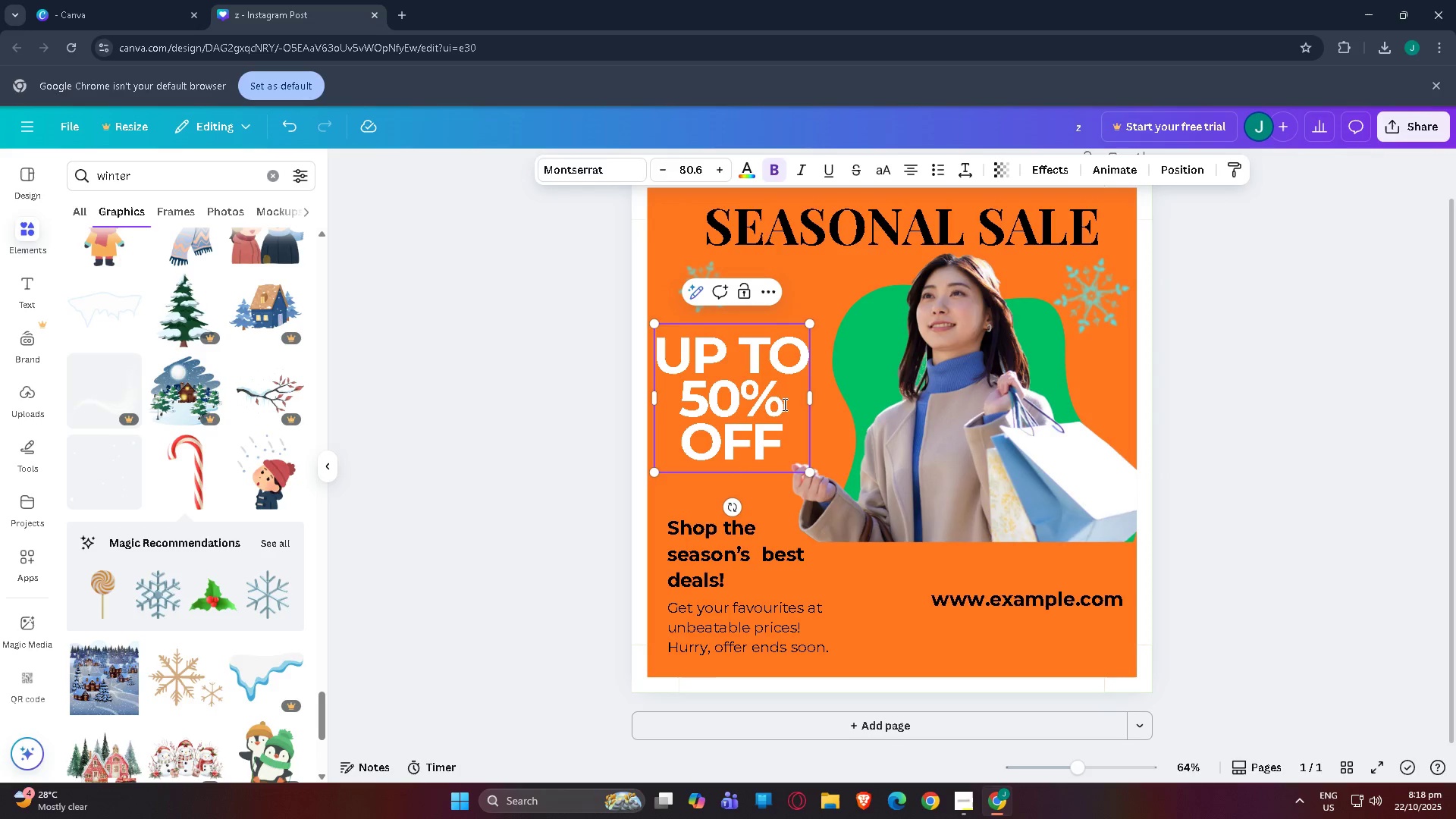 
left_click_drag(start_coordinate=[783, 404], to_coordinate=[704, 397])
 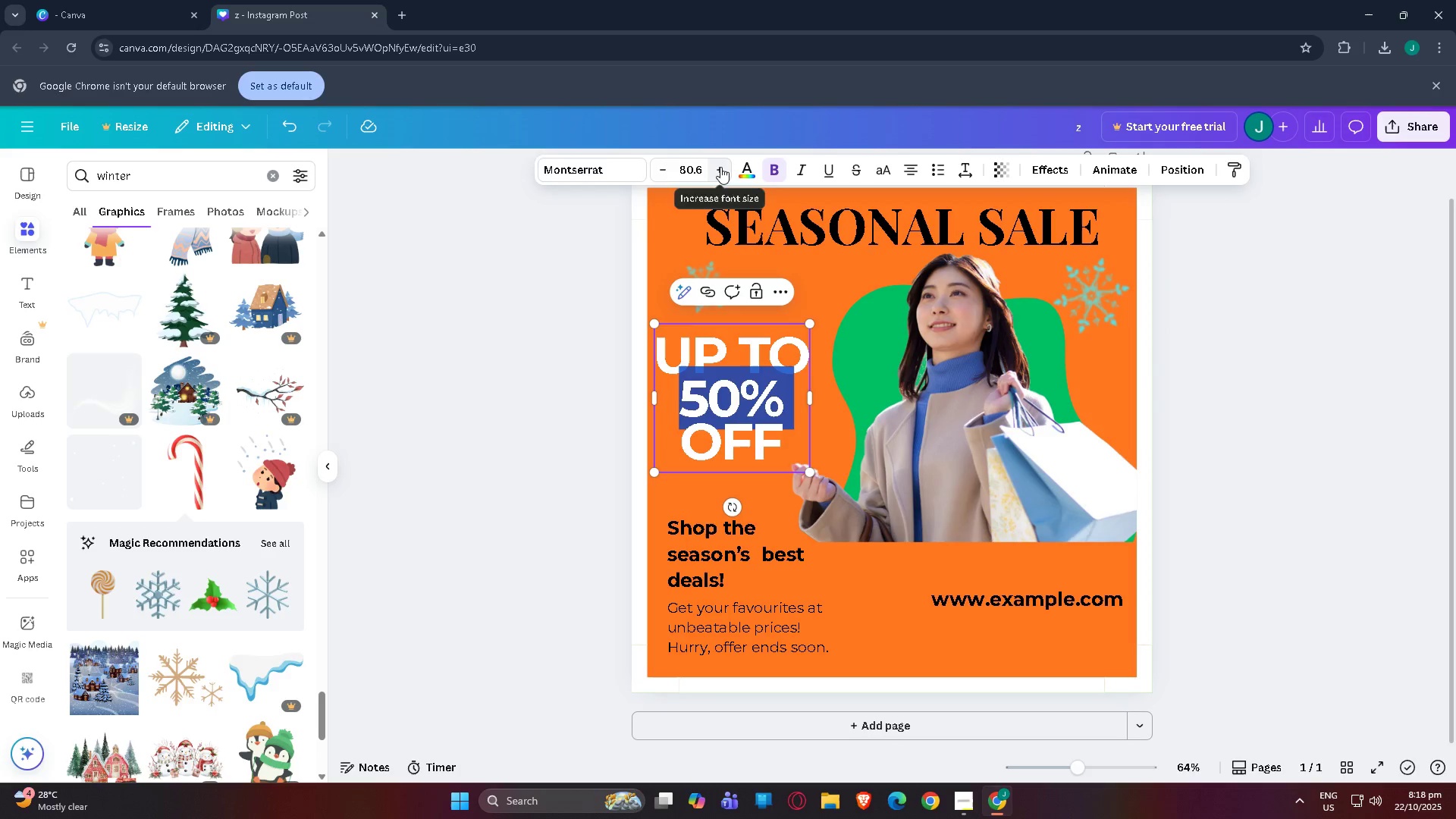 
double_click([720, 167])
 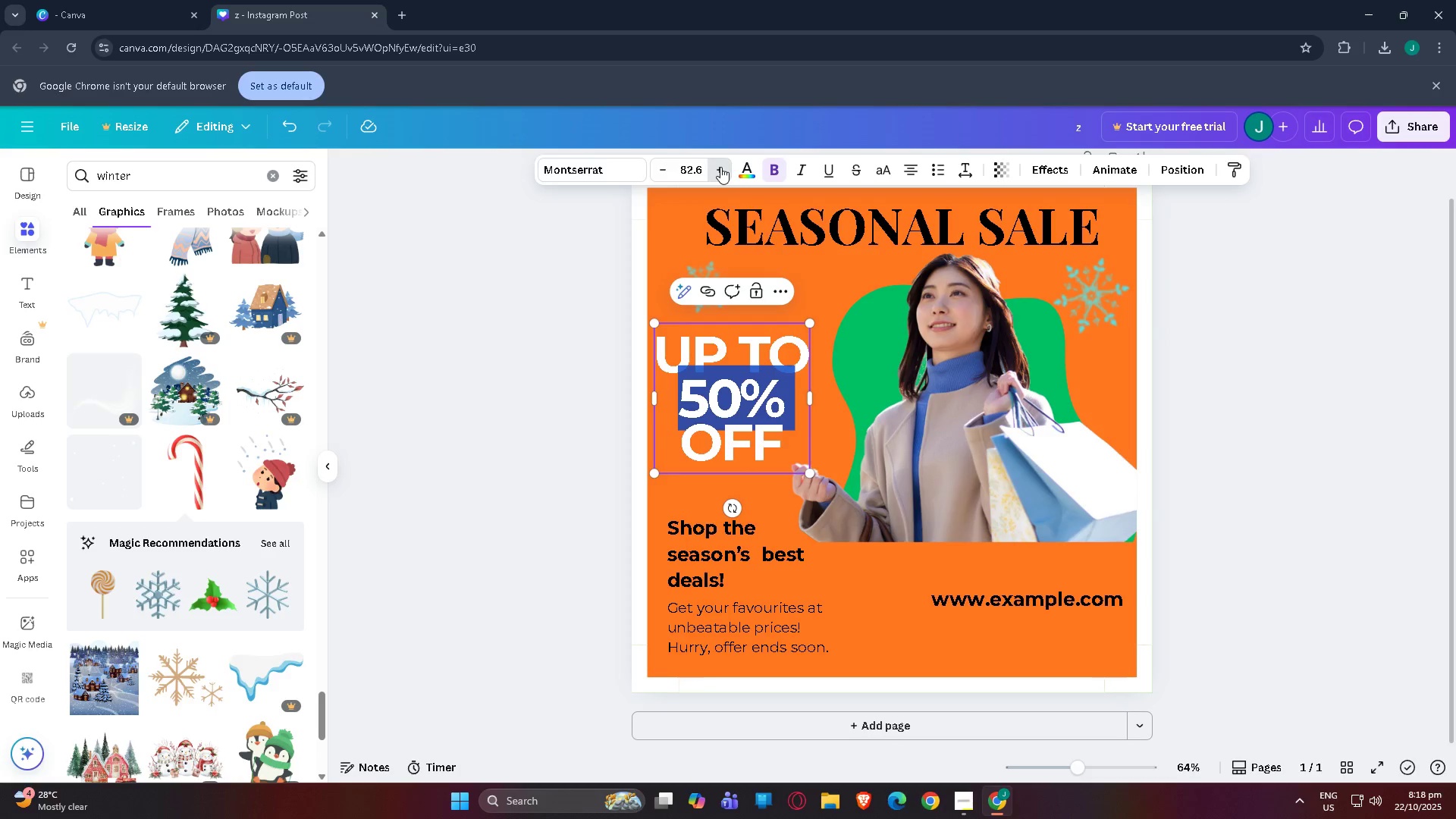 
triple_click([720, 167])
 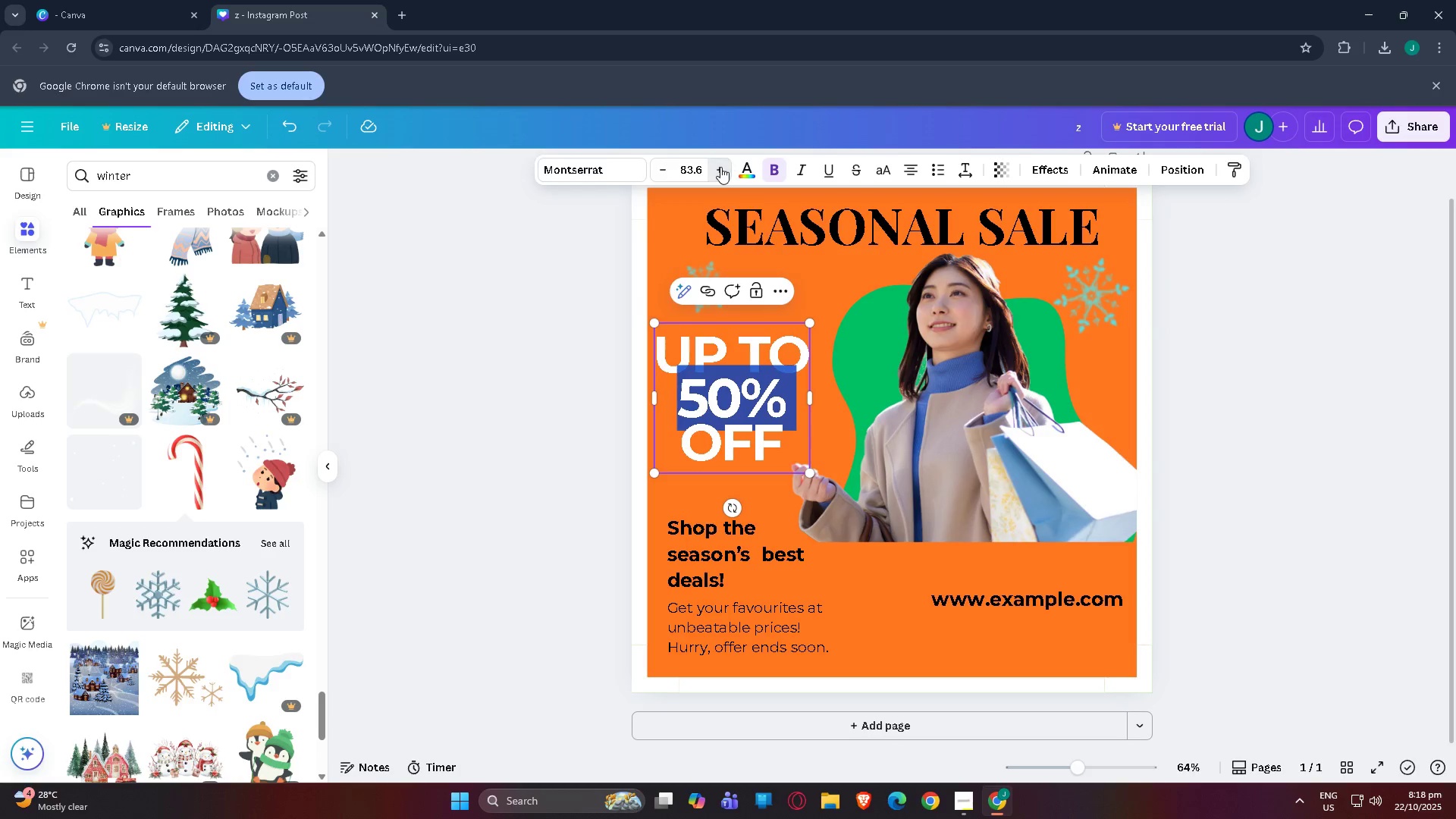 
triple_click([720, 167])
 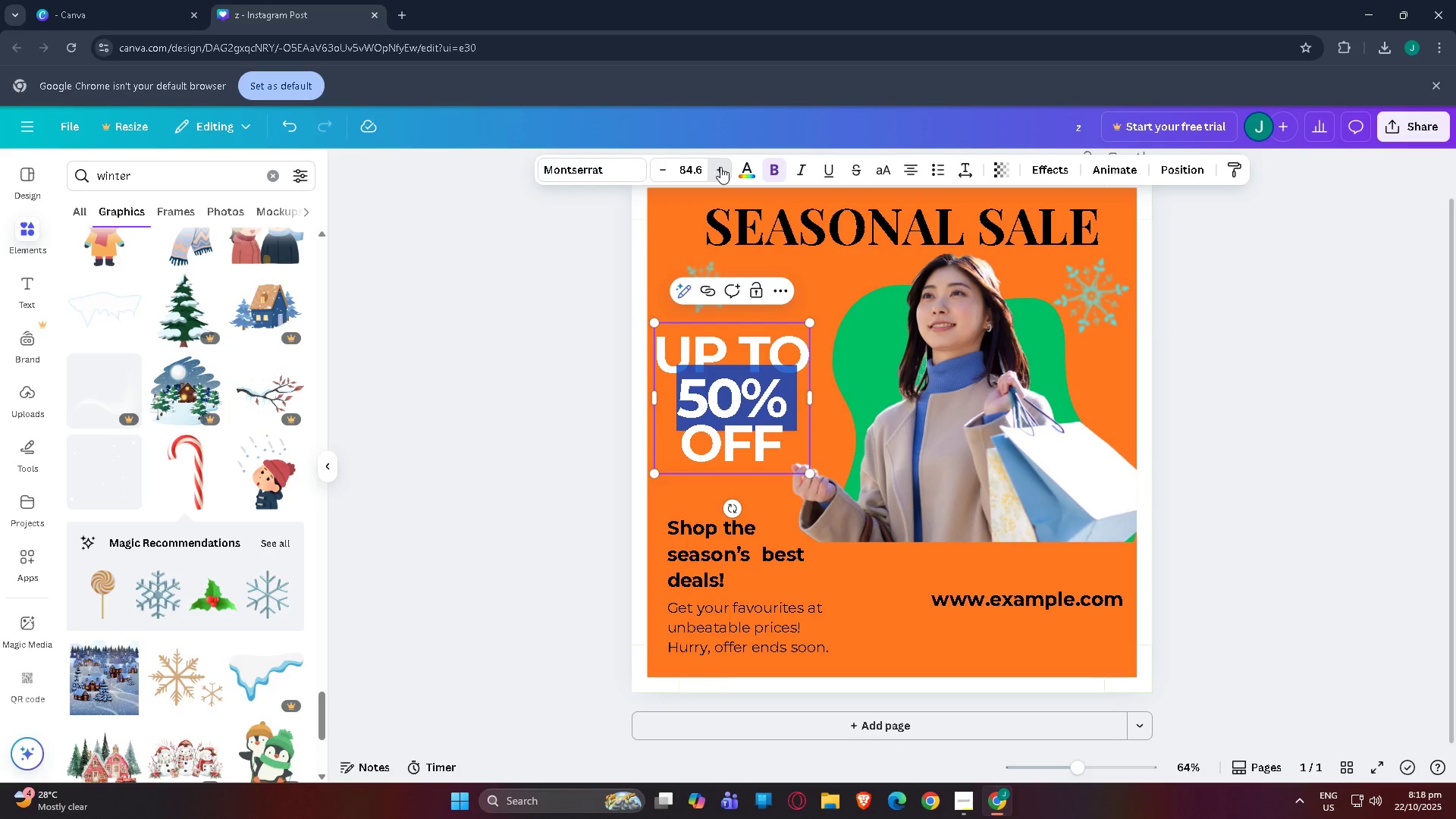 
triple_click([720, 167])
 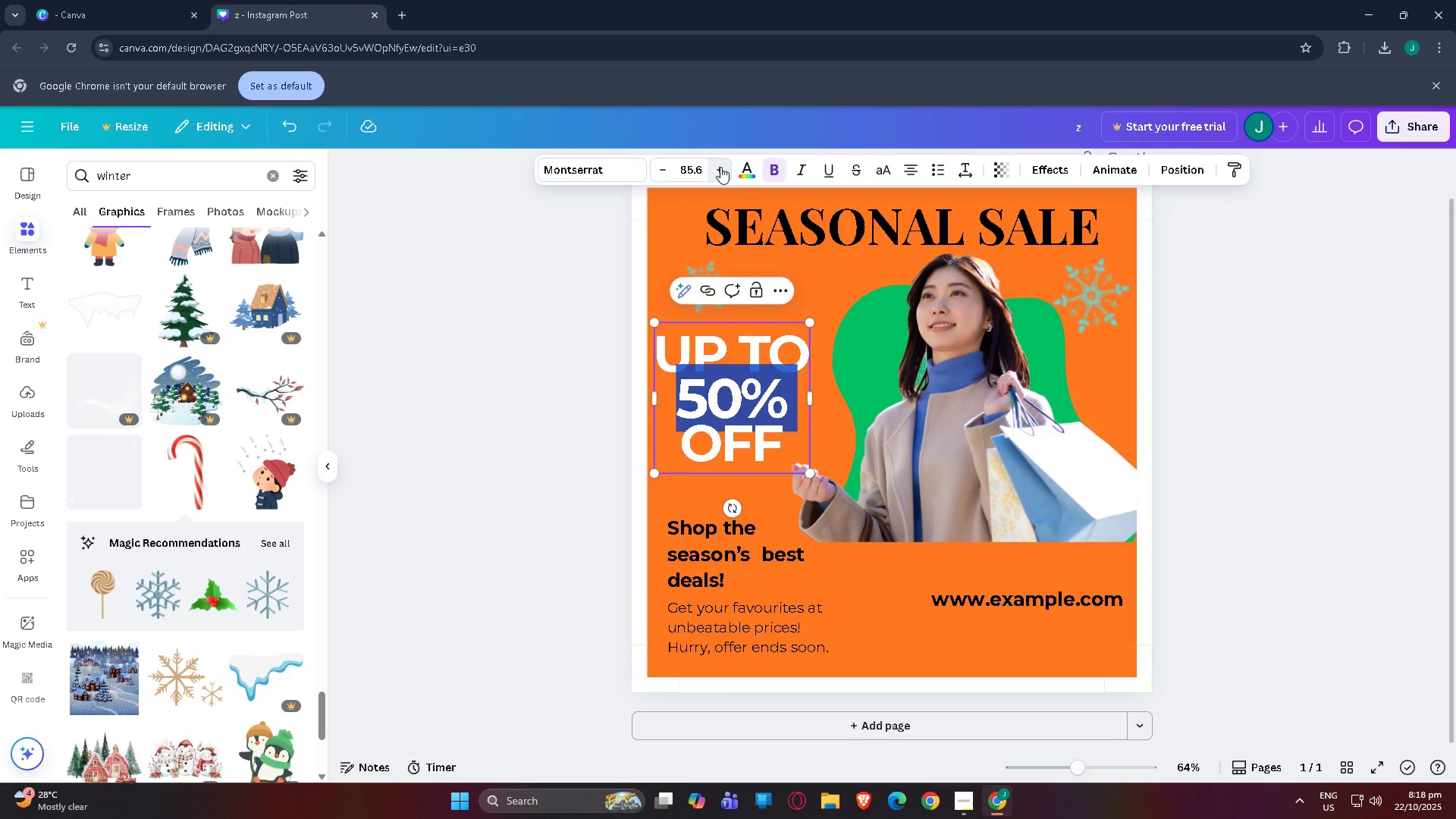 
triple_click([720, 167])
 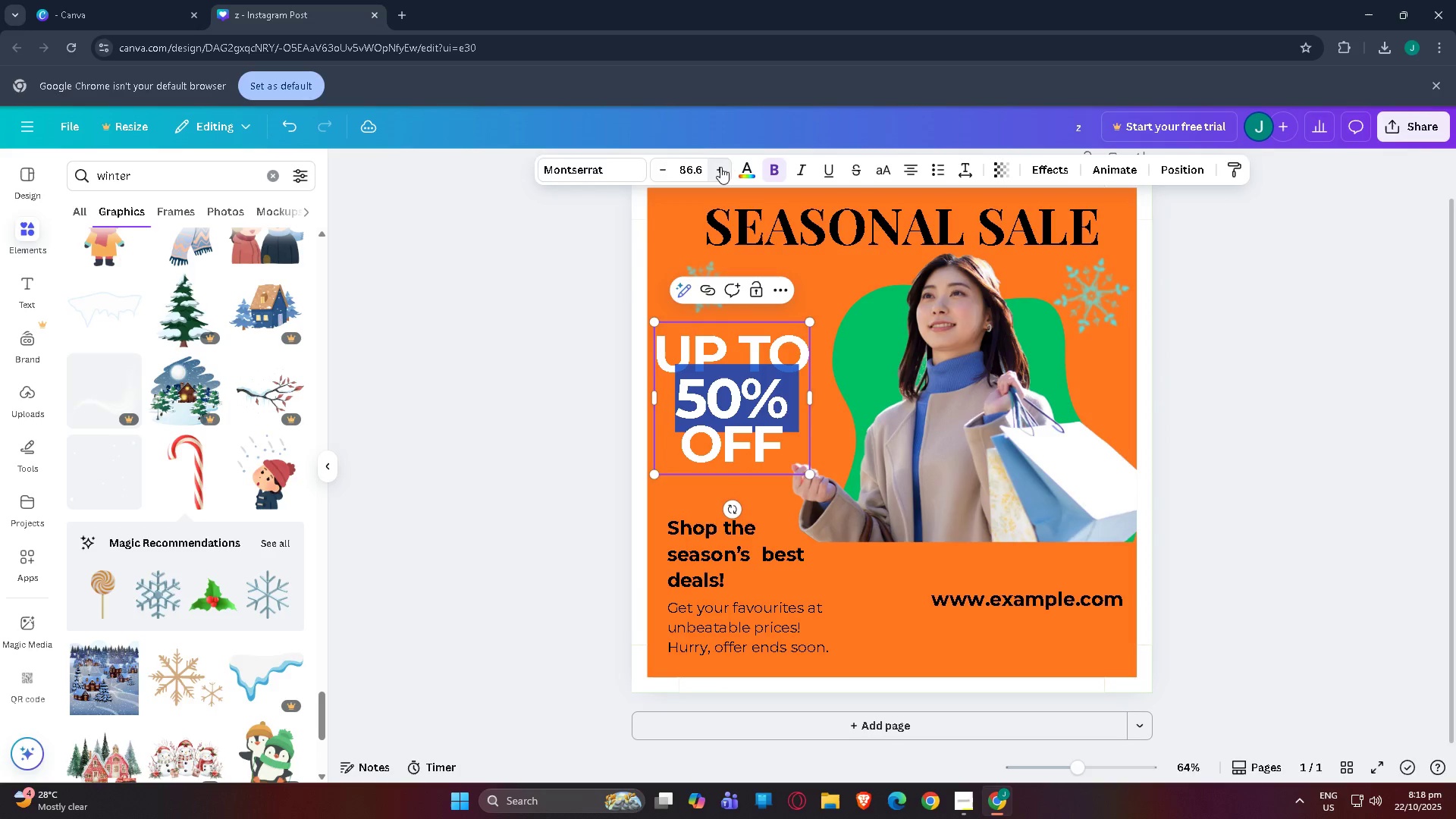 
triple_click([720, 167])
 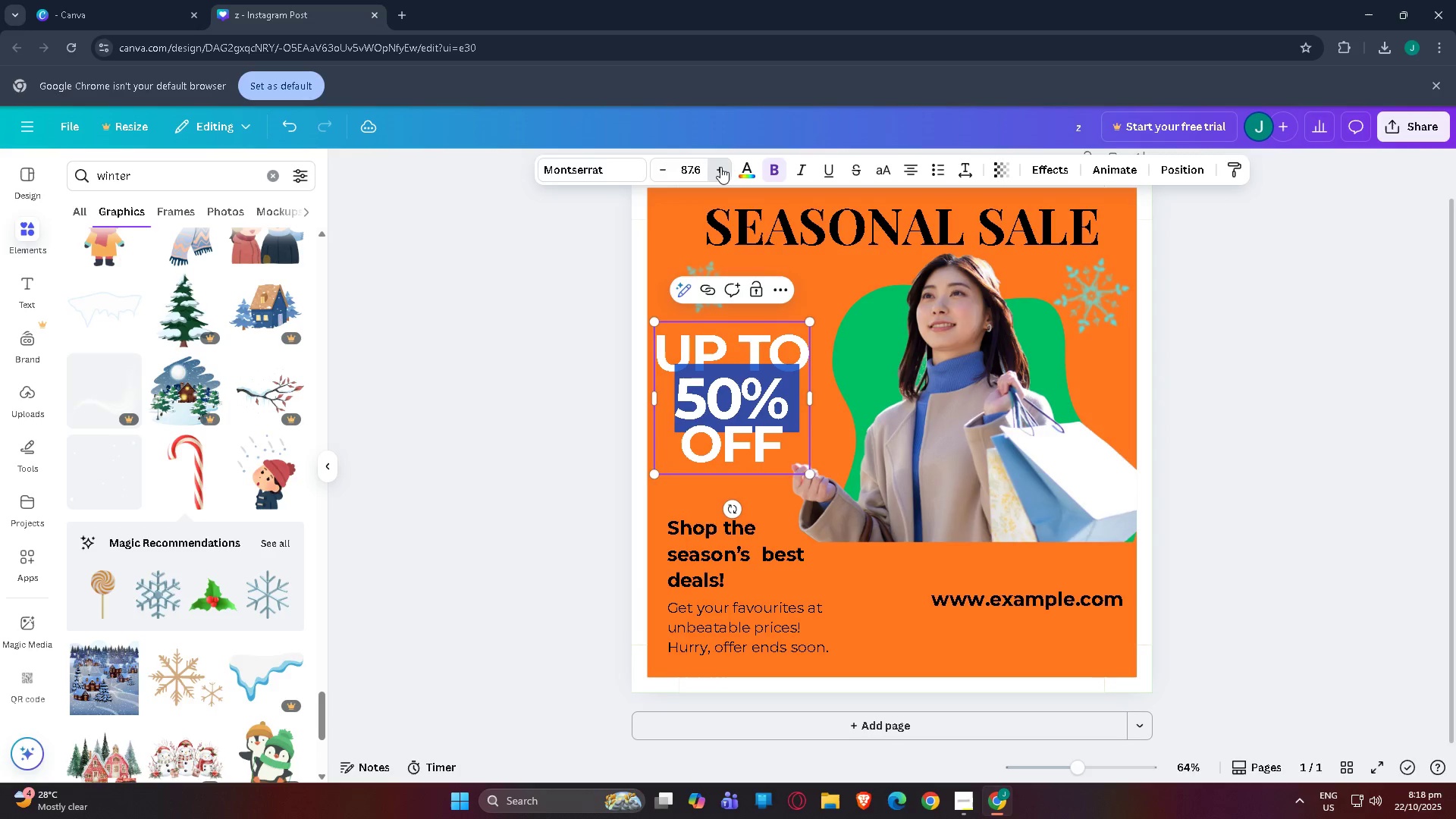 
triple_click([720, 167])
 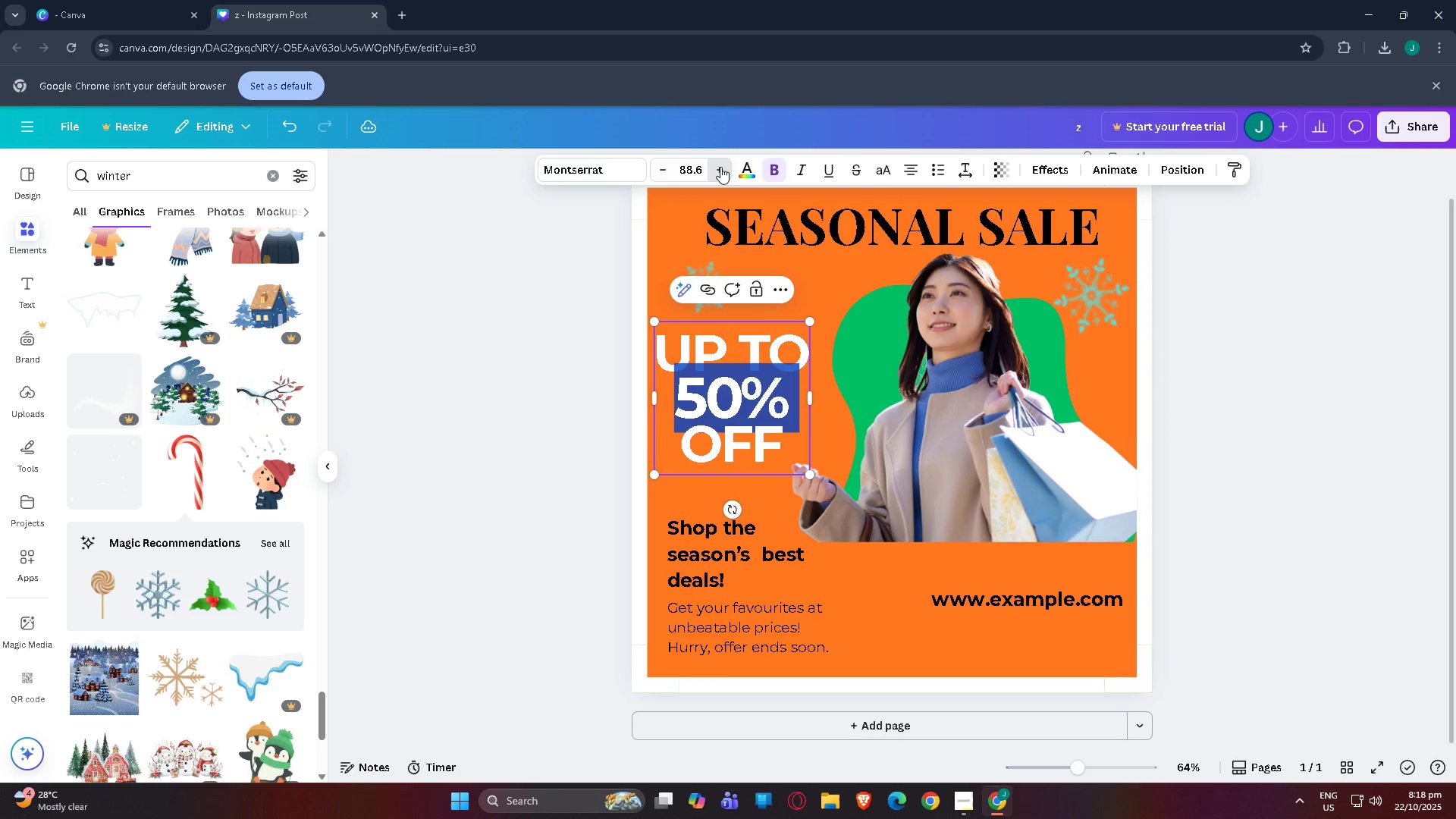 
triple_click([720, 167])
 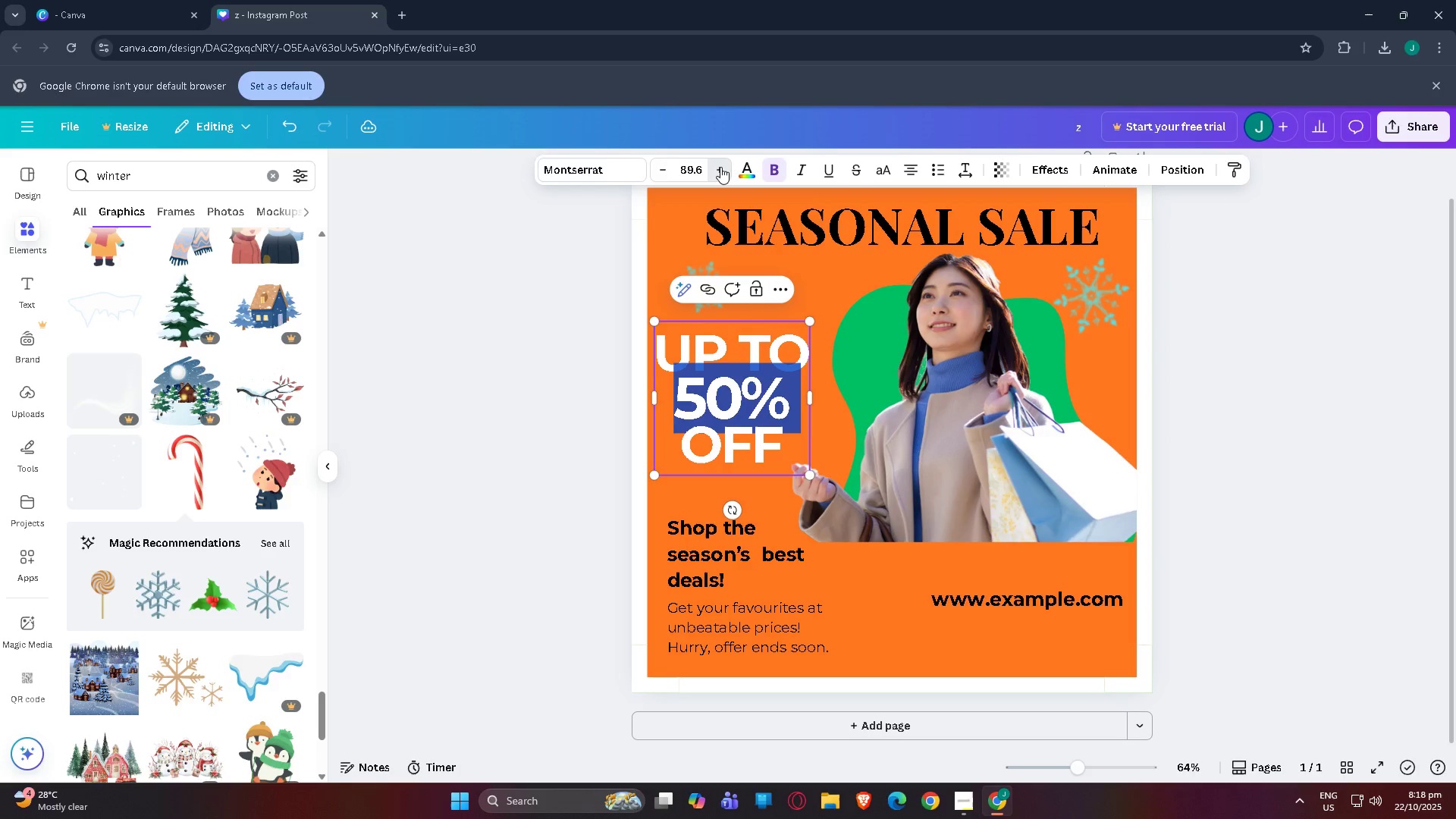 
triple_click([720, 167])
 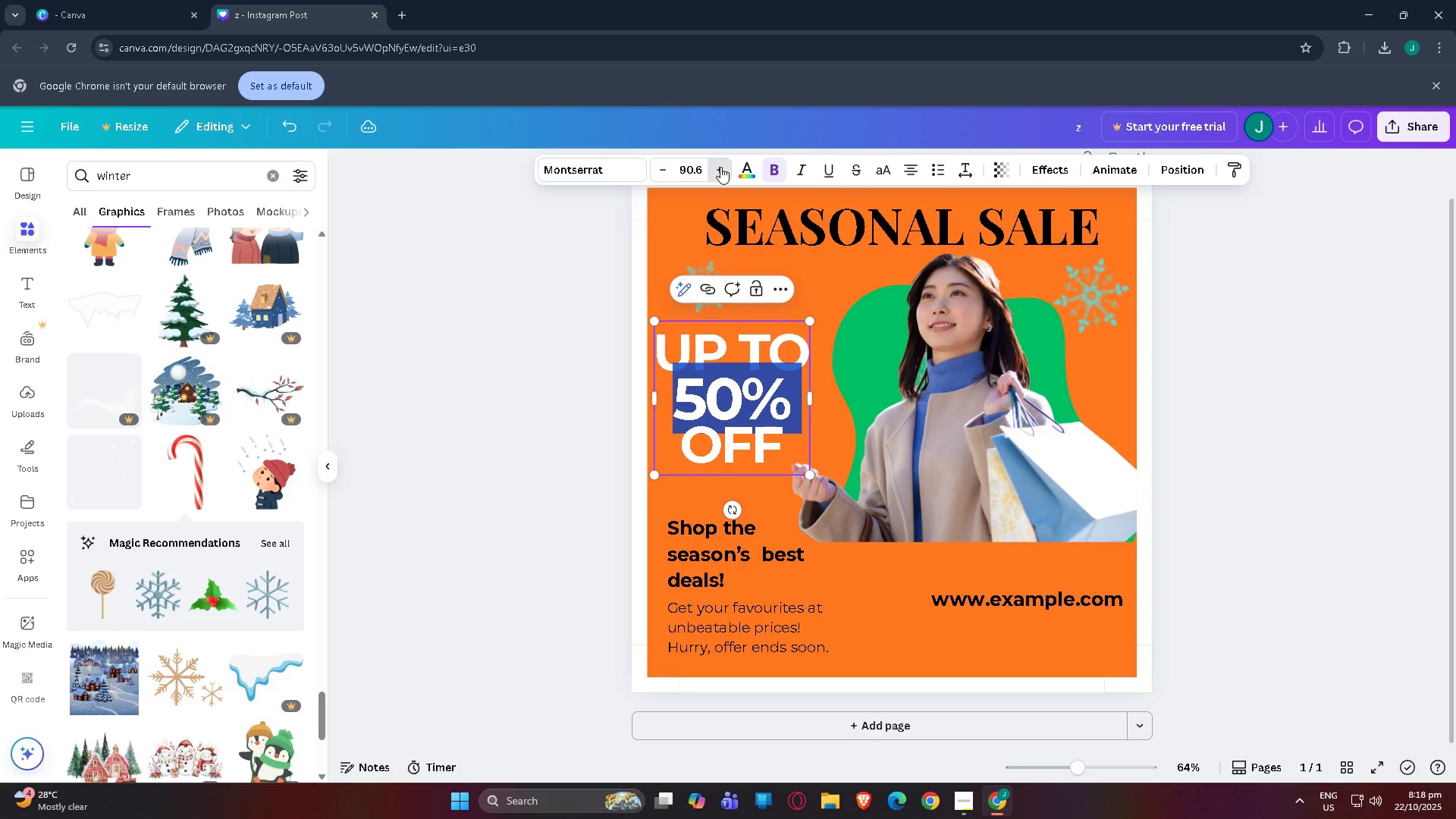 
triple_click([720, 167])
 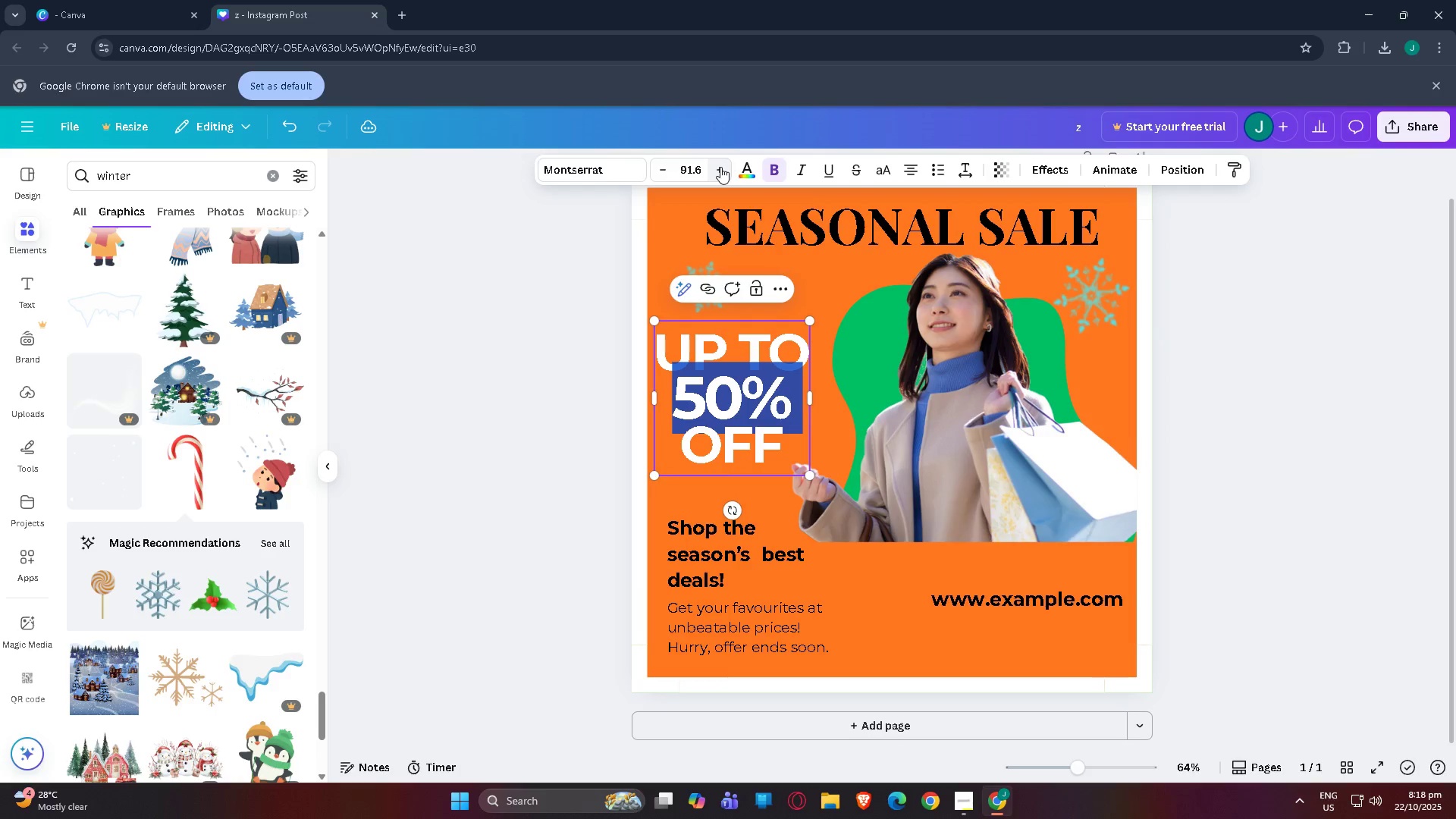 
triple_click([720, 167])
 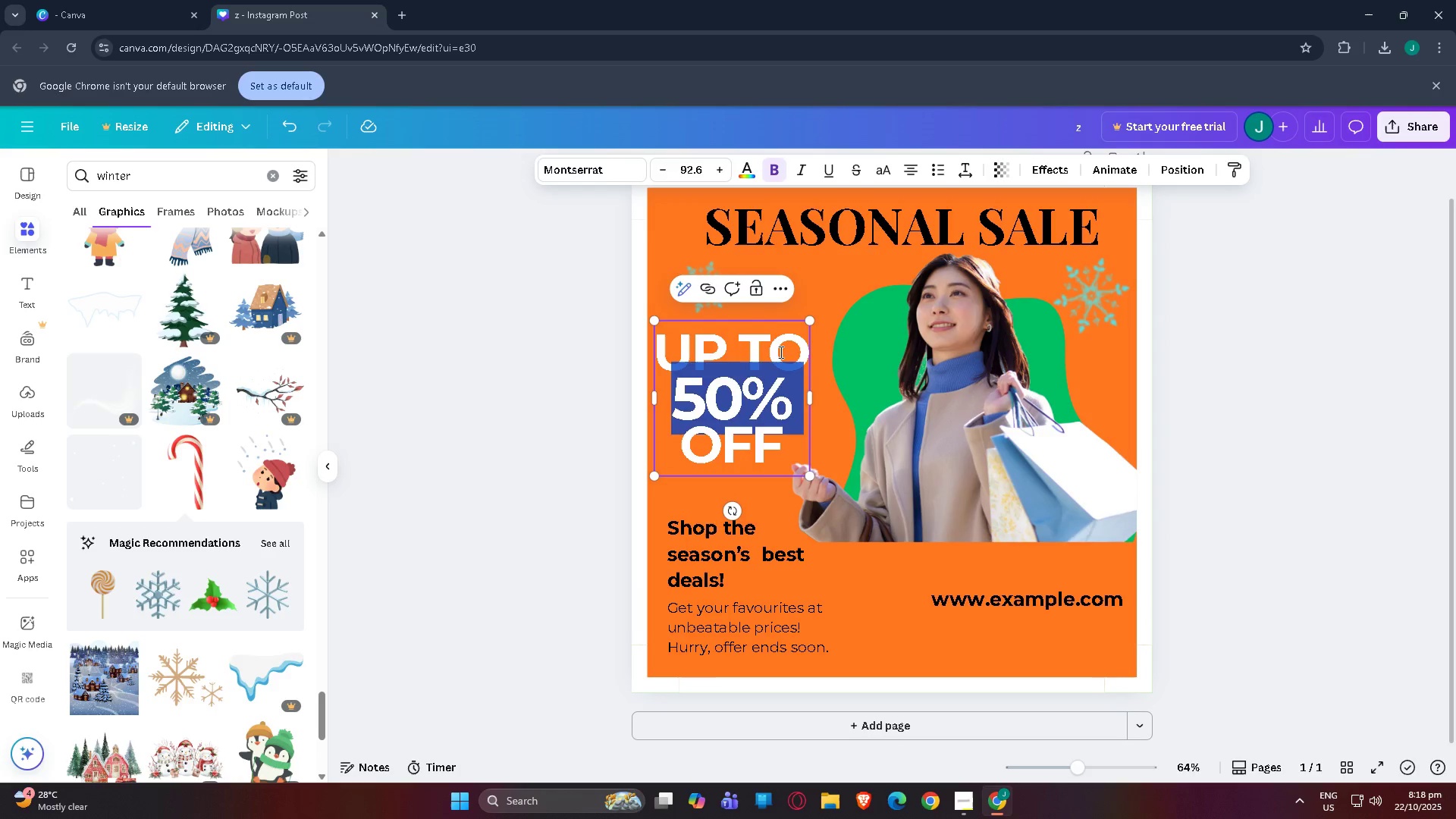 
left_click([780, 352])
 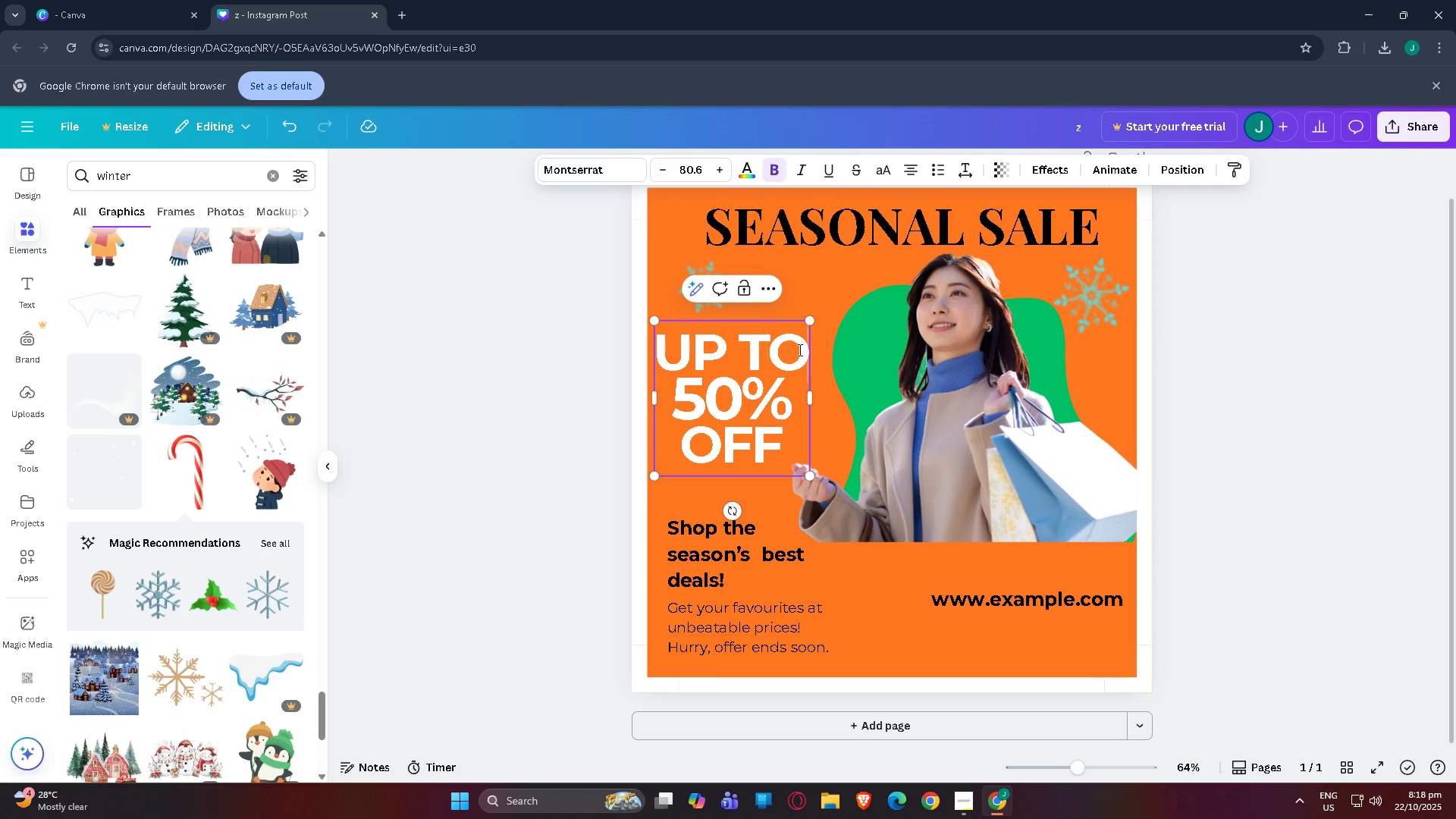 
left_click_drag(start_coordinate=[799, 350], to_coordinate=[662, 344])
 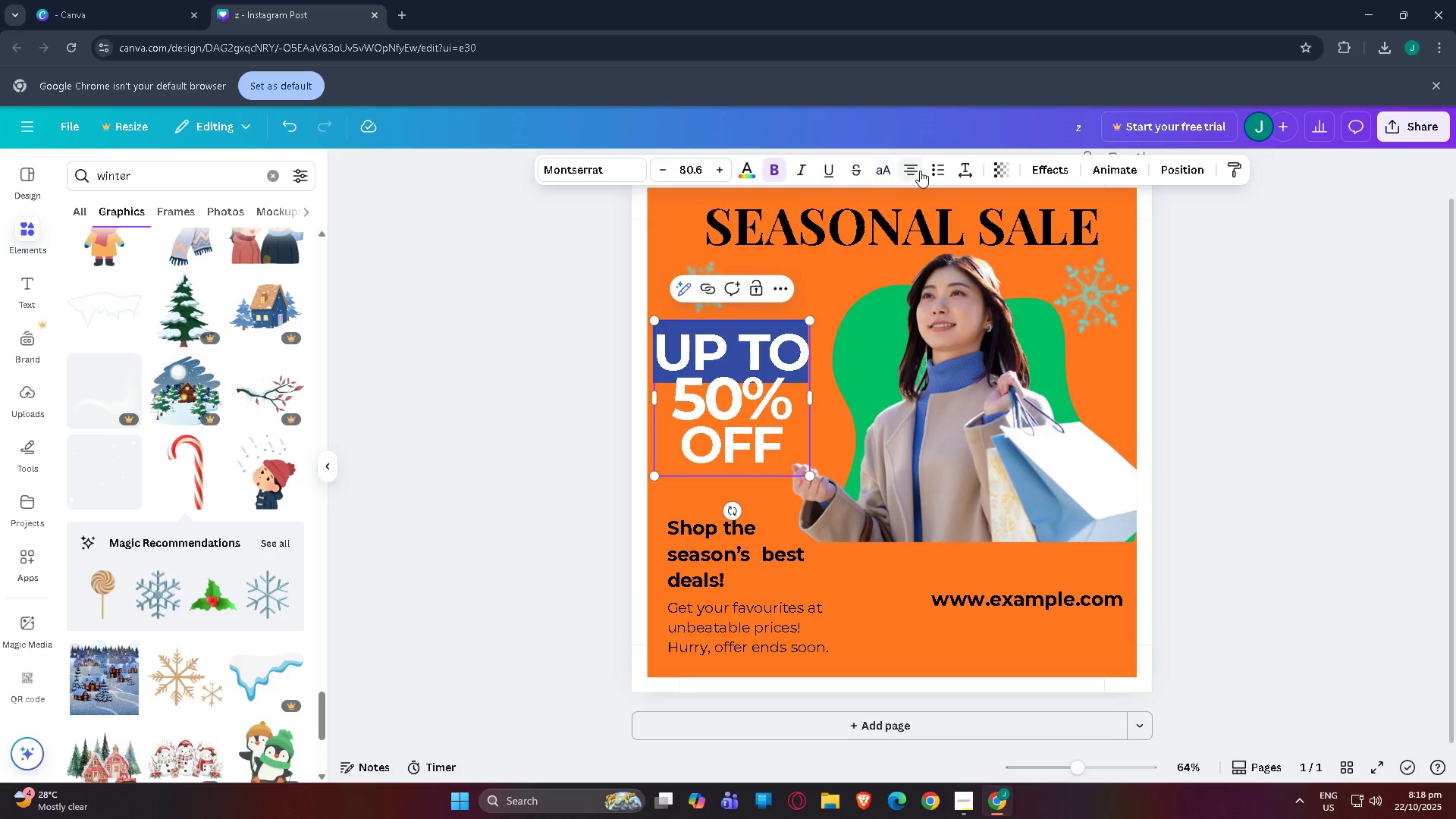 
left_click([918, 171])
 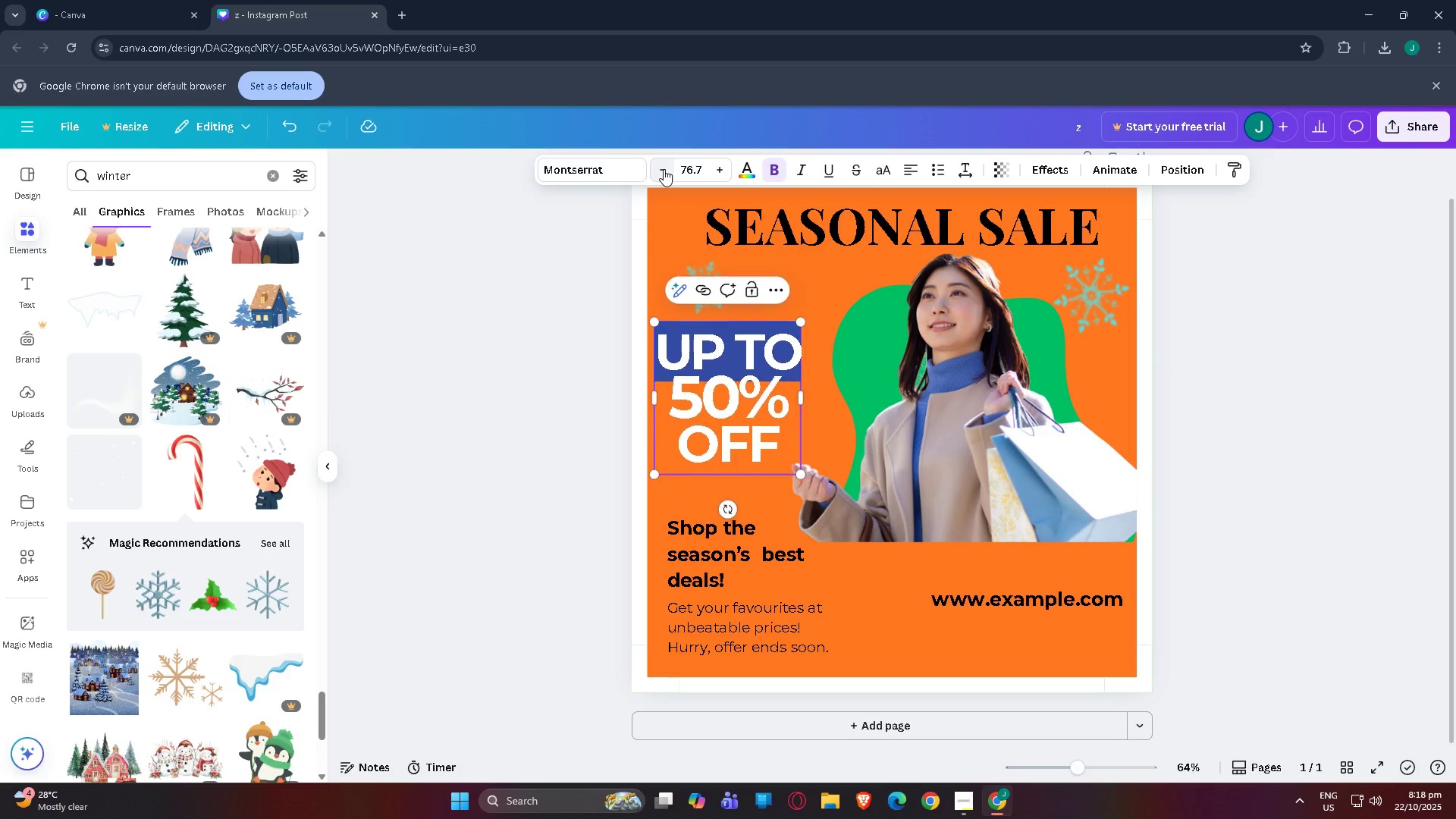 
wait(7.09)
 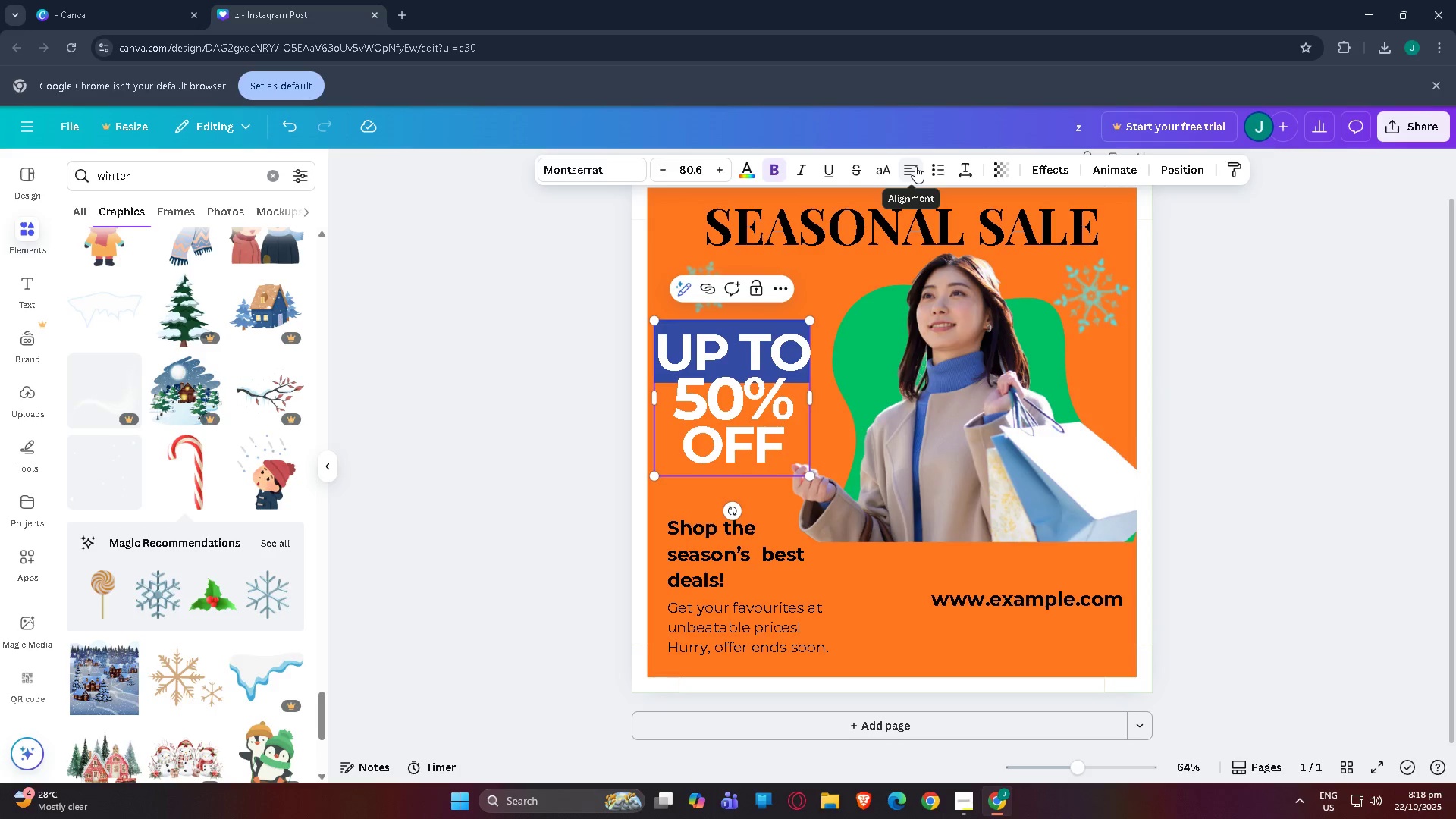 
left_click([664, 169])
 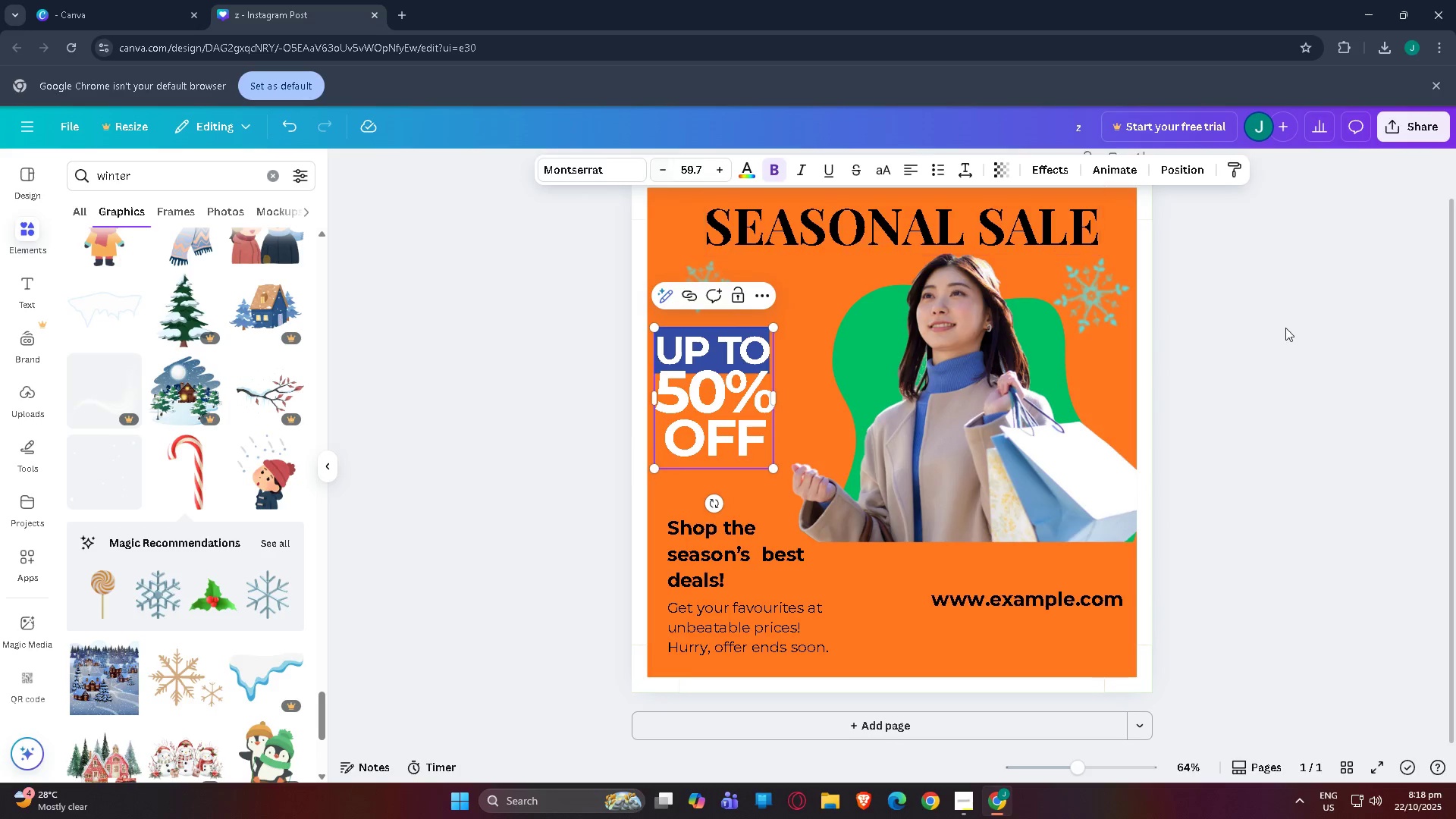 
left_click([1366, 344])
 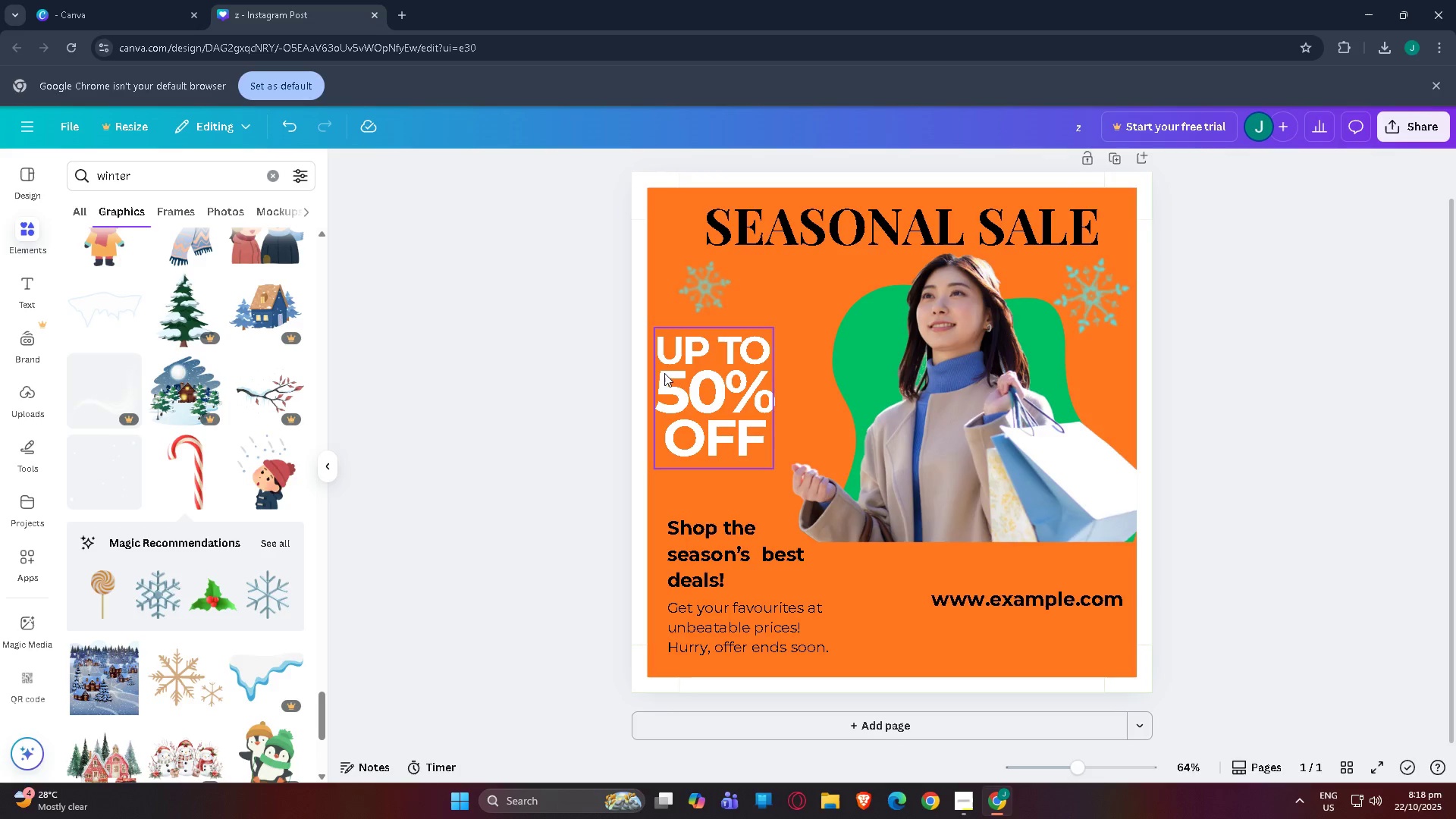 
left_click_drag(start_coordinate=[714, 391], to_coordinate=[729, 399])
 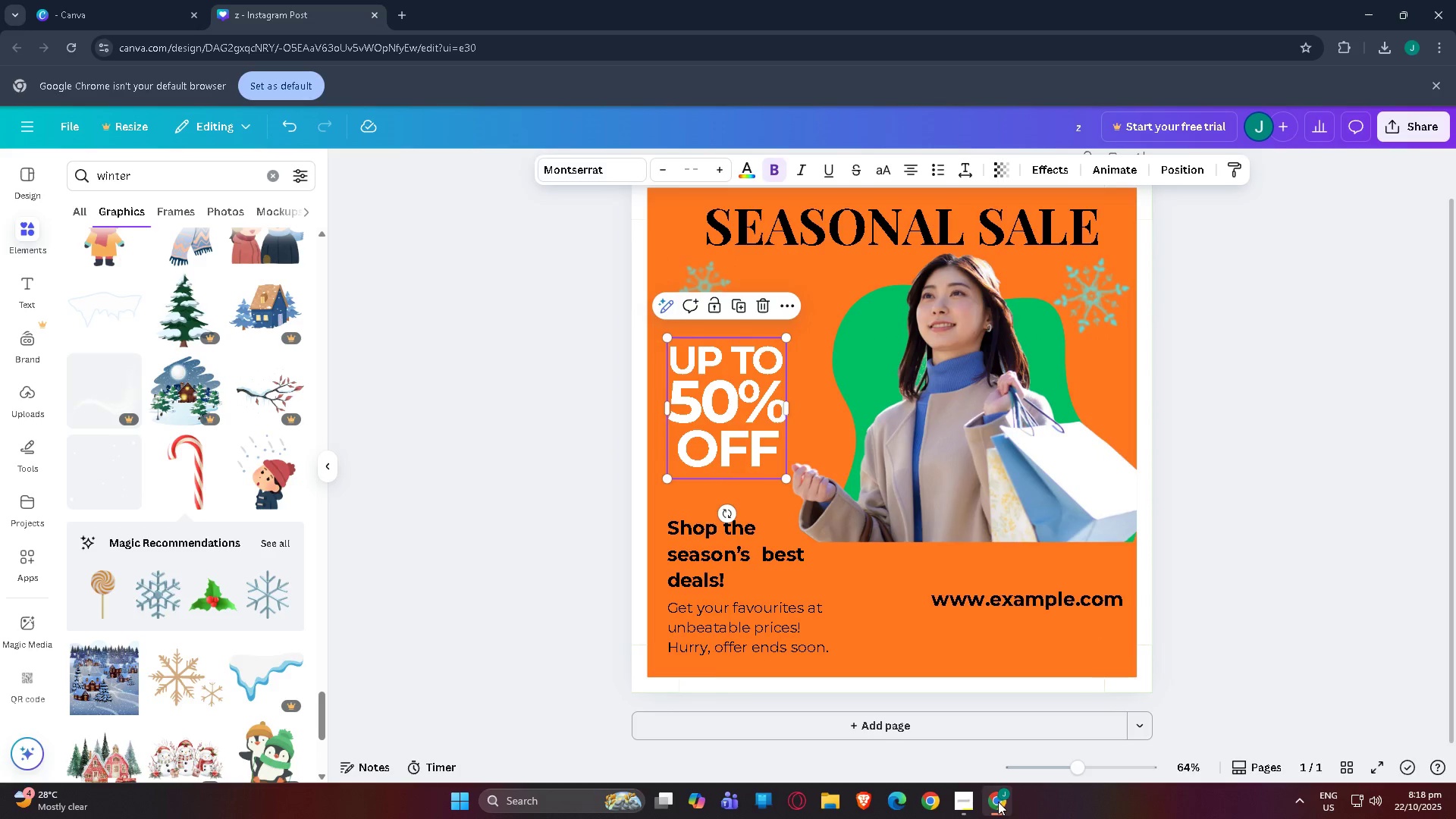 
left_click([952, 802])